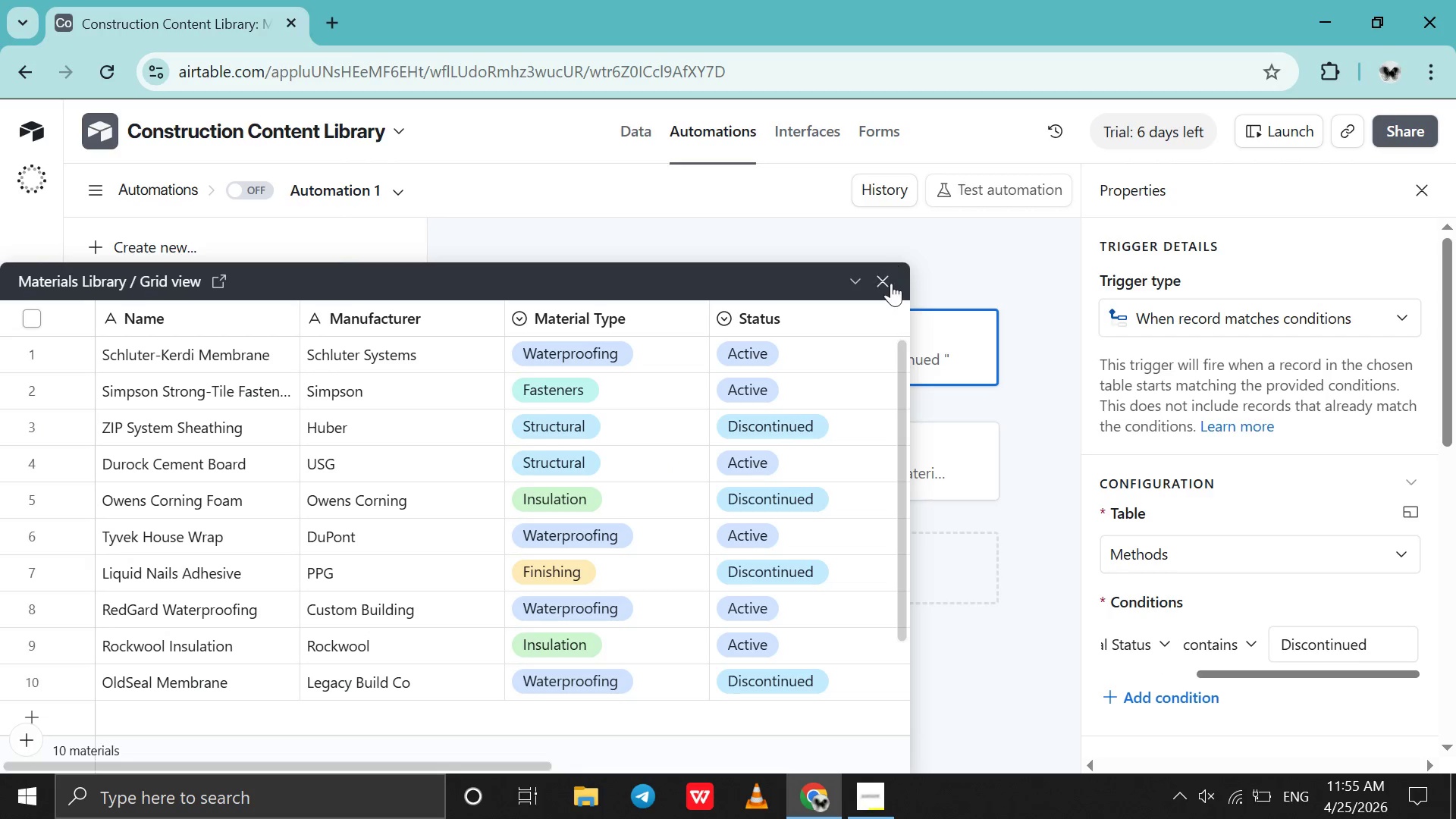 
left_click([891, 283])
 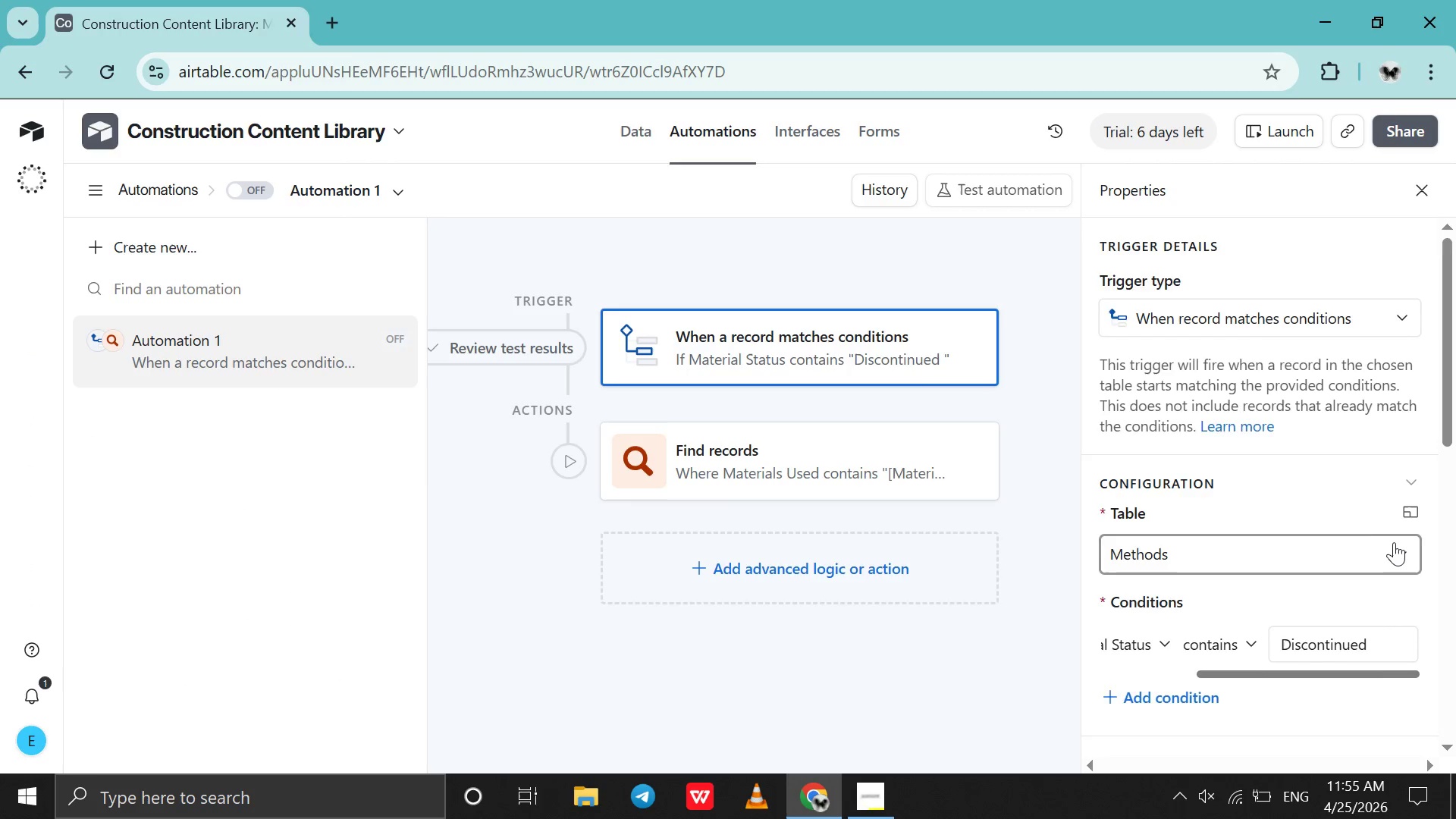 
scroll: coordinate [1394, 542], scroll_direction: down, amount: 8.0
 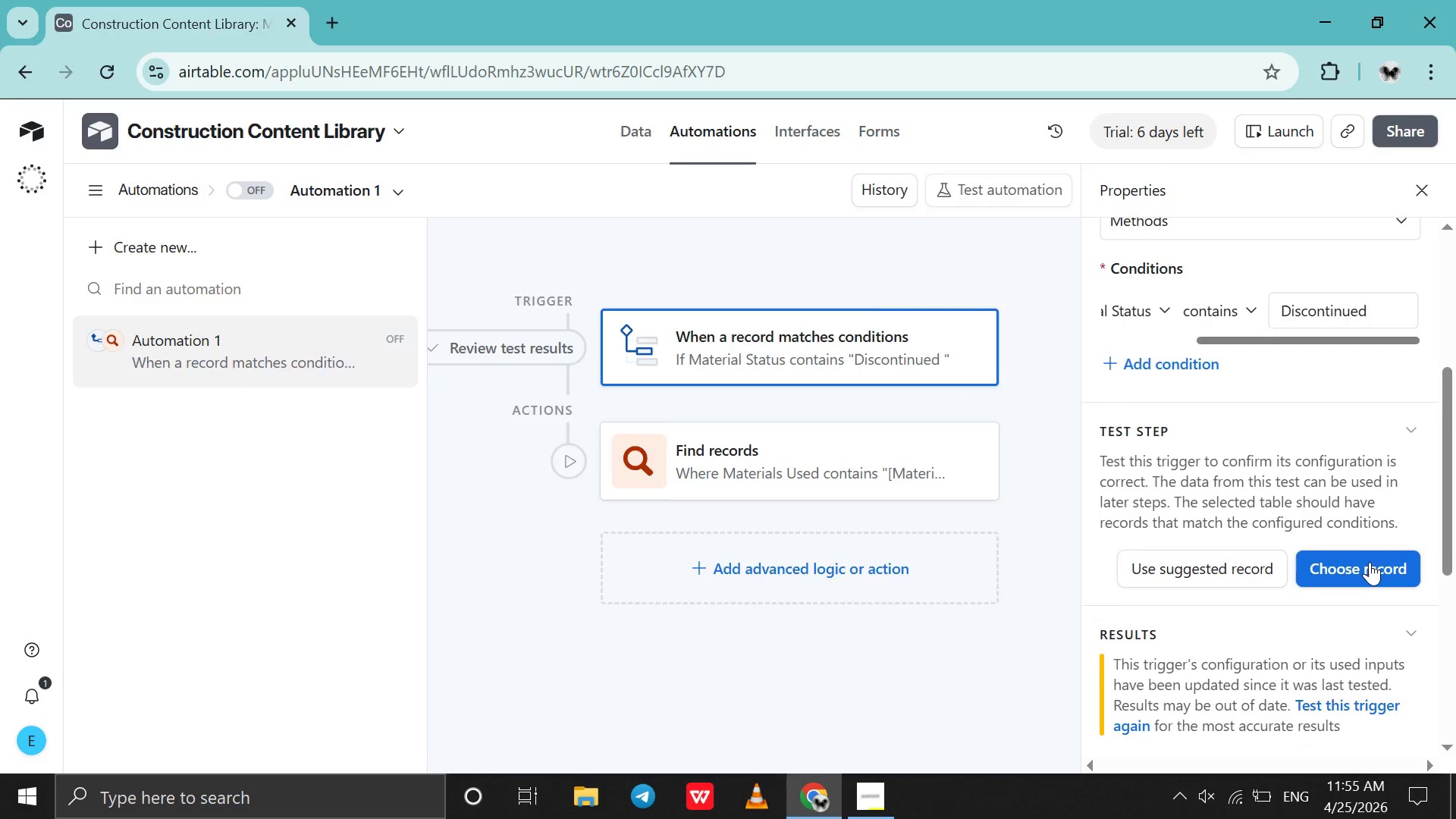 
left_click([1368, 566])
 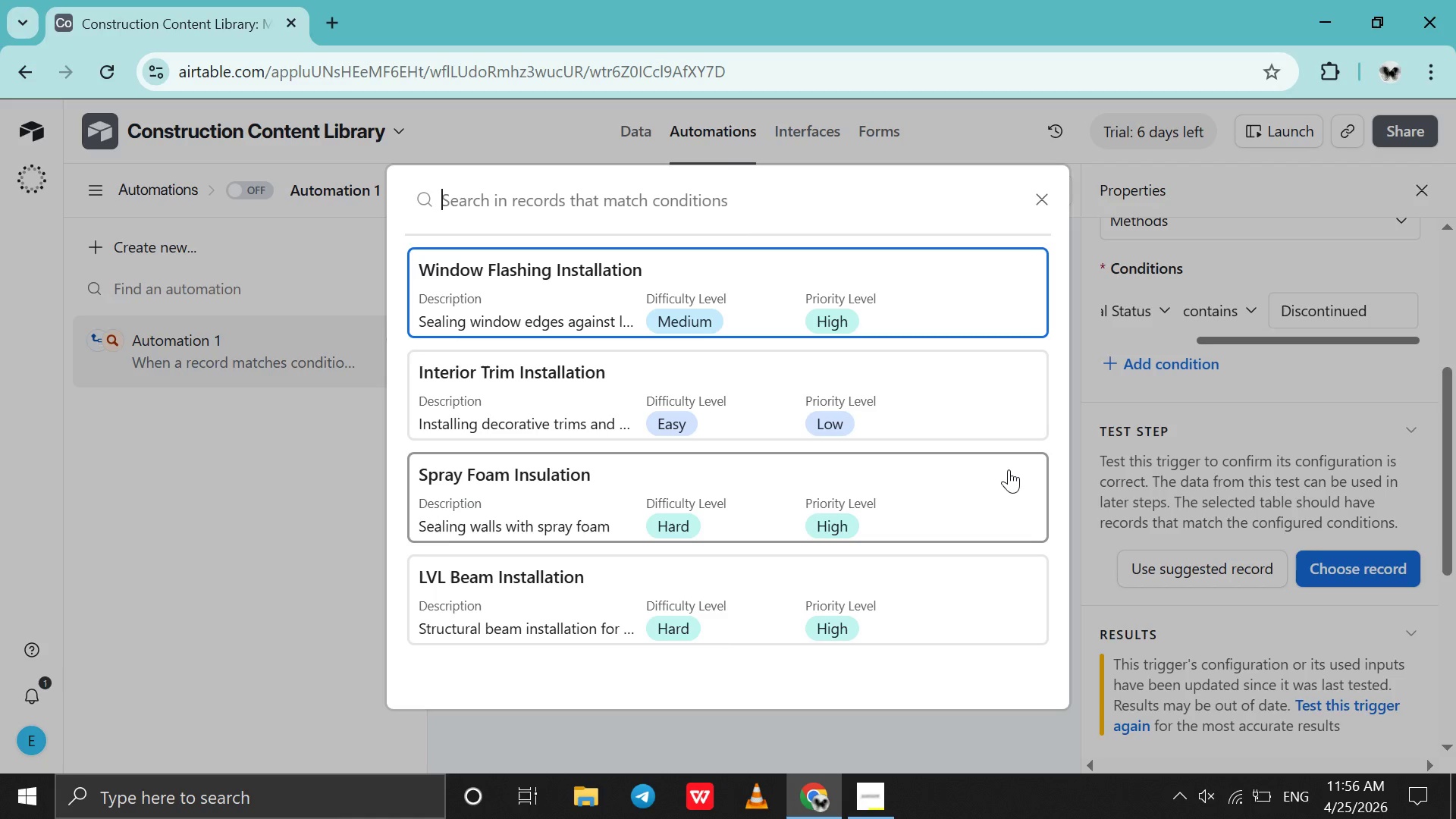 
scroll: coordinate [1009, 469], scroll_direction: down, amount: 43.0
 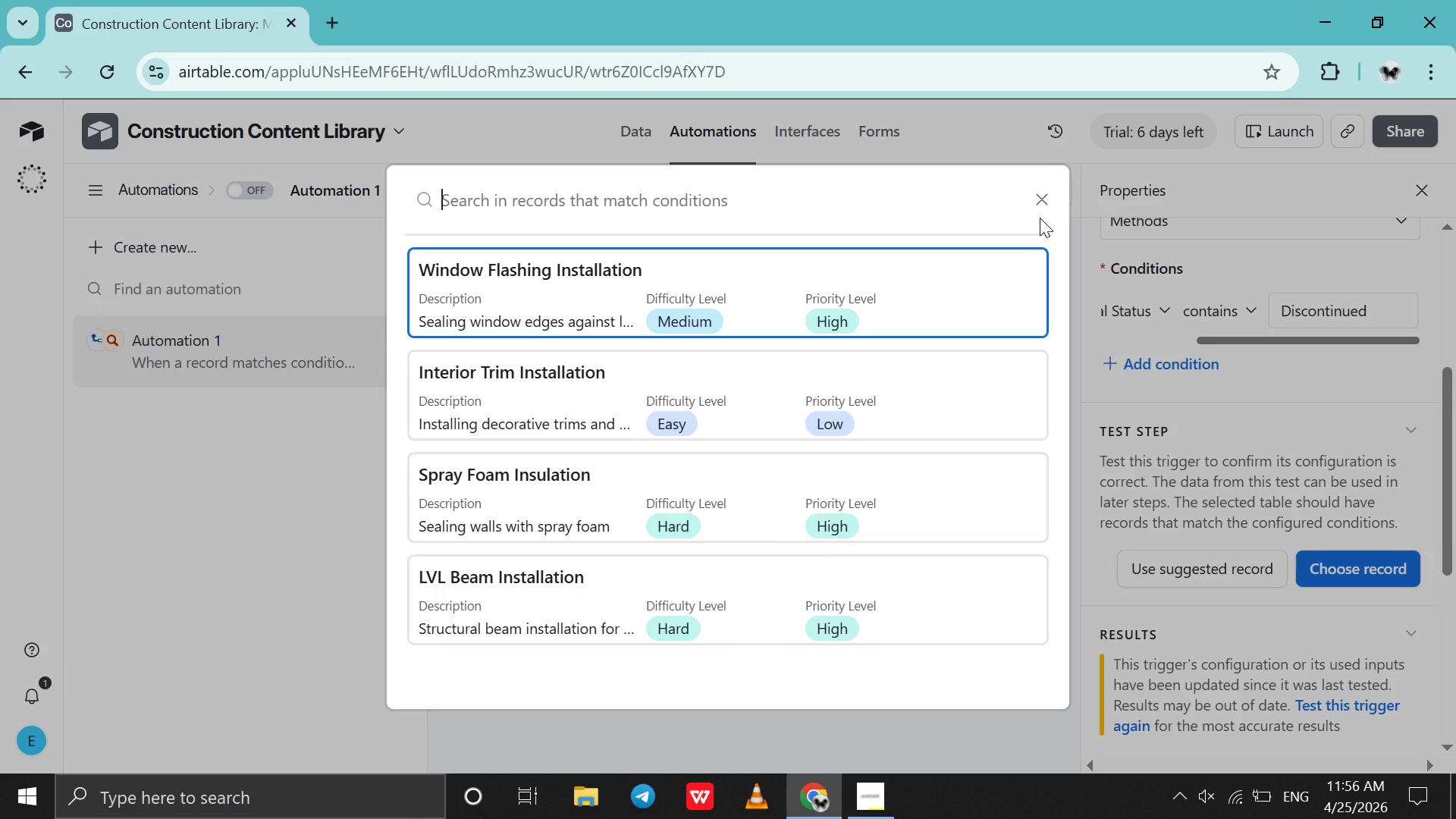 
left_click([1034, 200])
 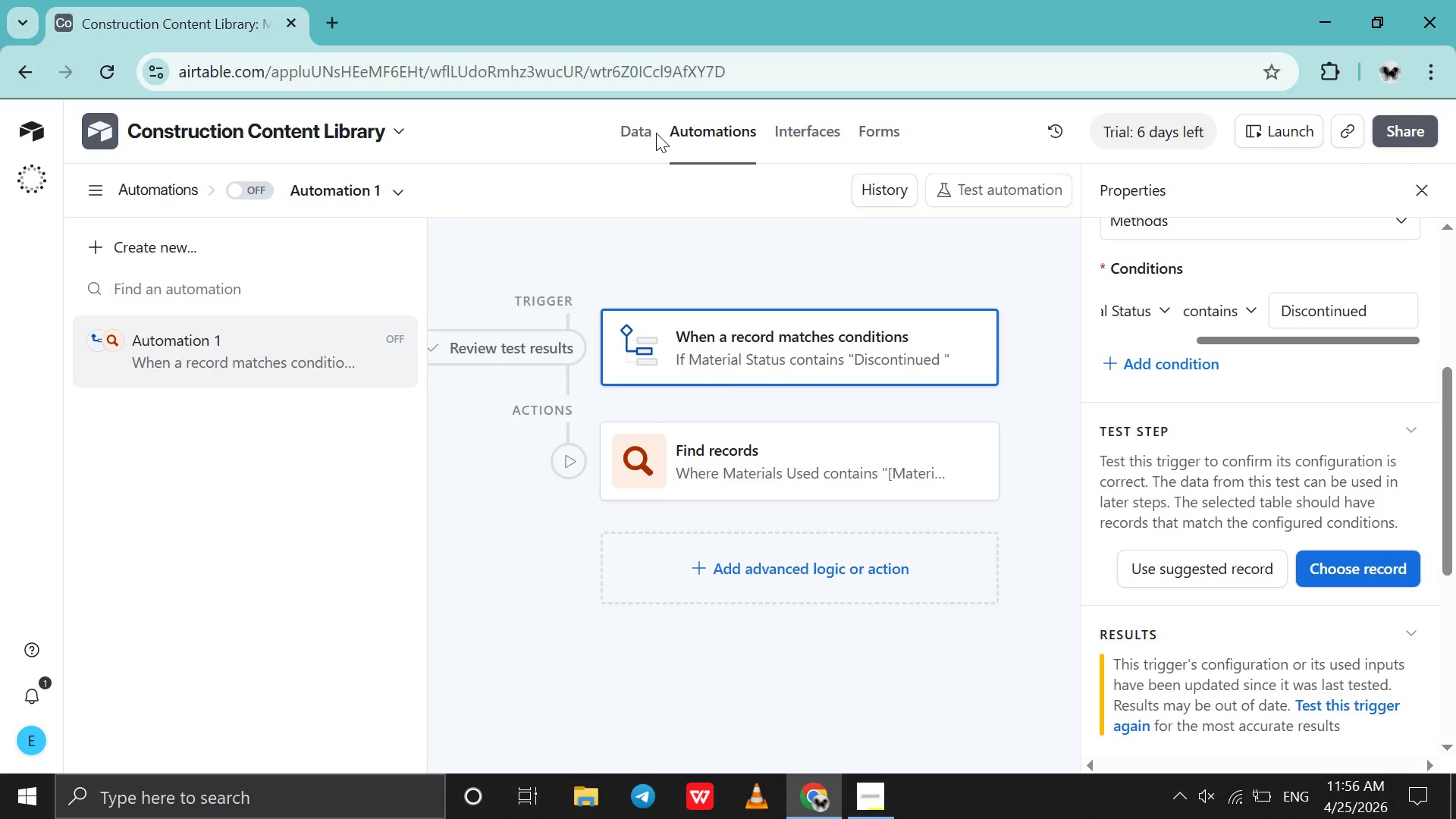 
left_click([656, 133])
 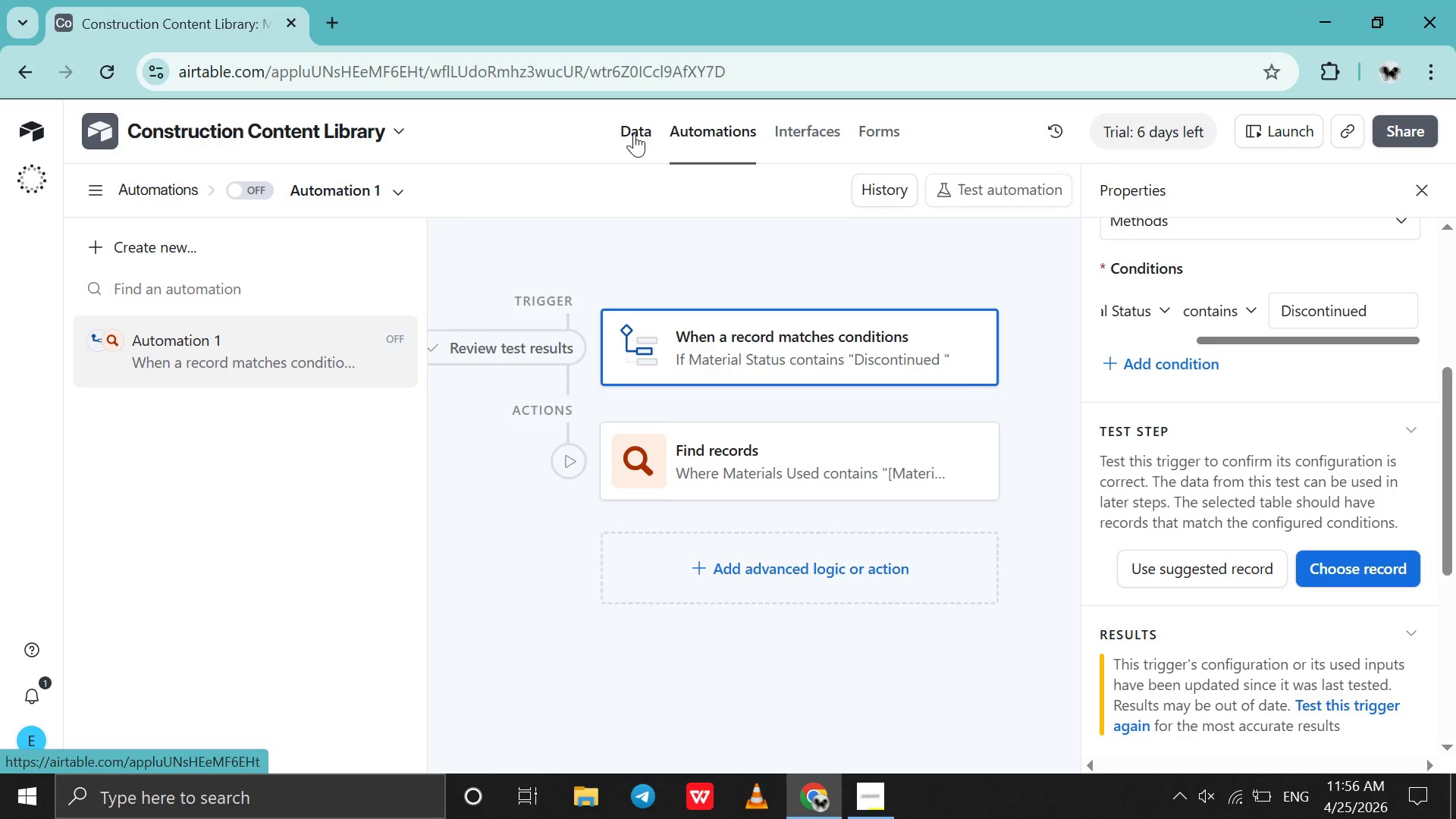 
left_click([634, 133])
 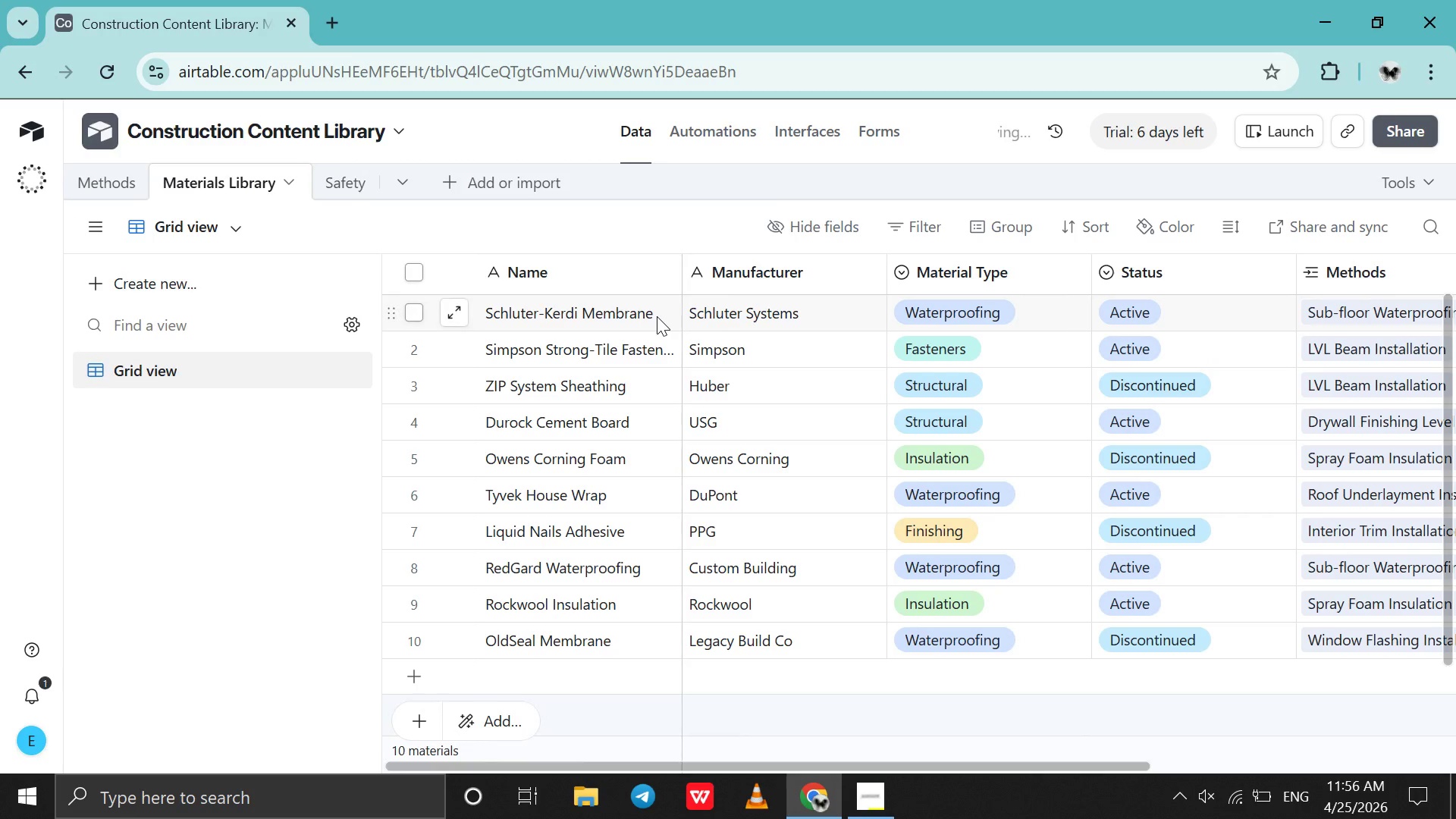 
scroll: coordinate [657, 316], scroll_direction: down, amount: 5.0
 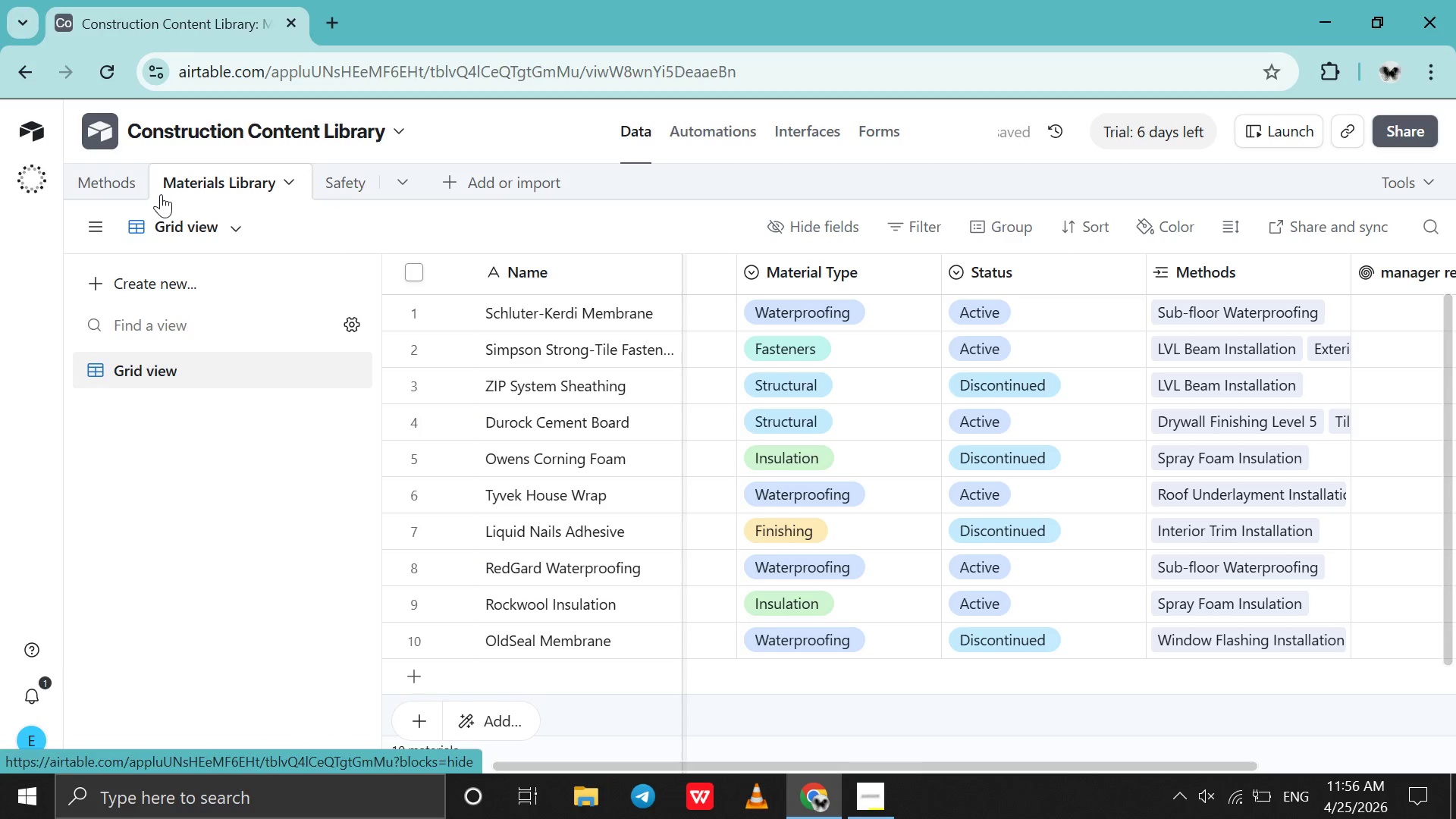 
left_click([112, 190])
 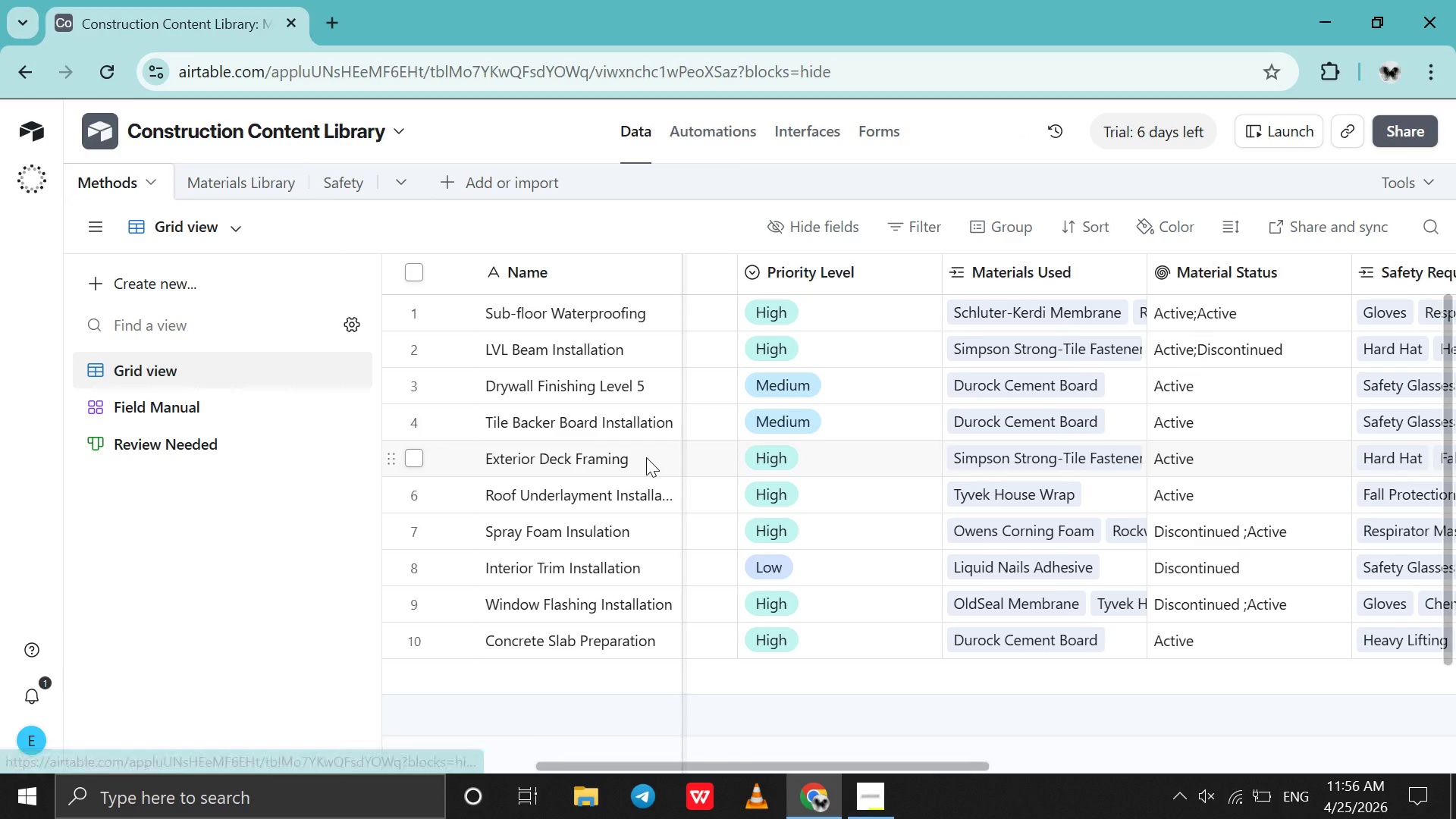 
scroll: coordinate [646, 457], scroll_direction: down, amount: 8.0
 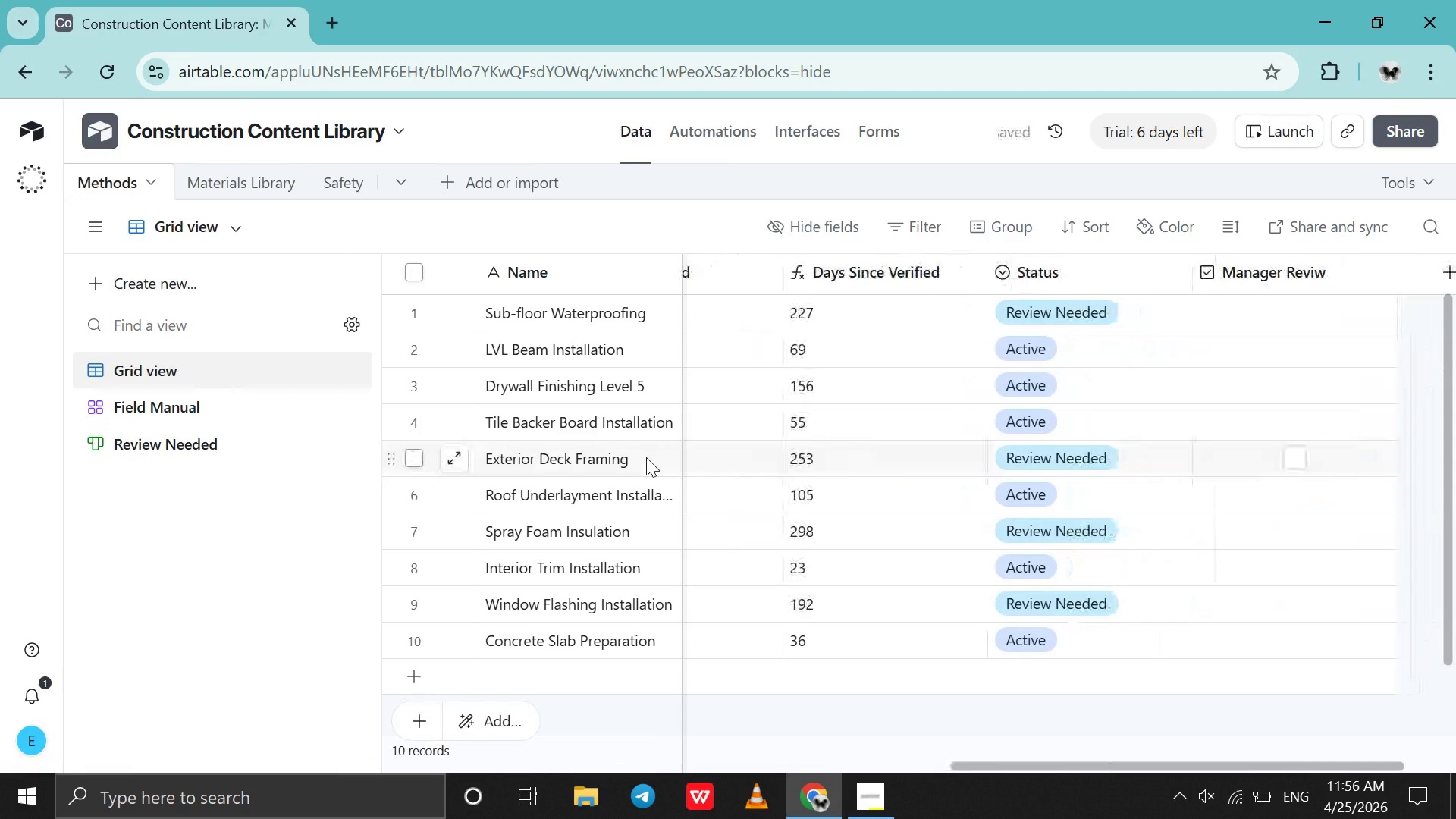 
scroll: coordinate [646, 457], scroll_direction: up, amount: 8.0
 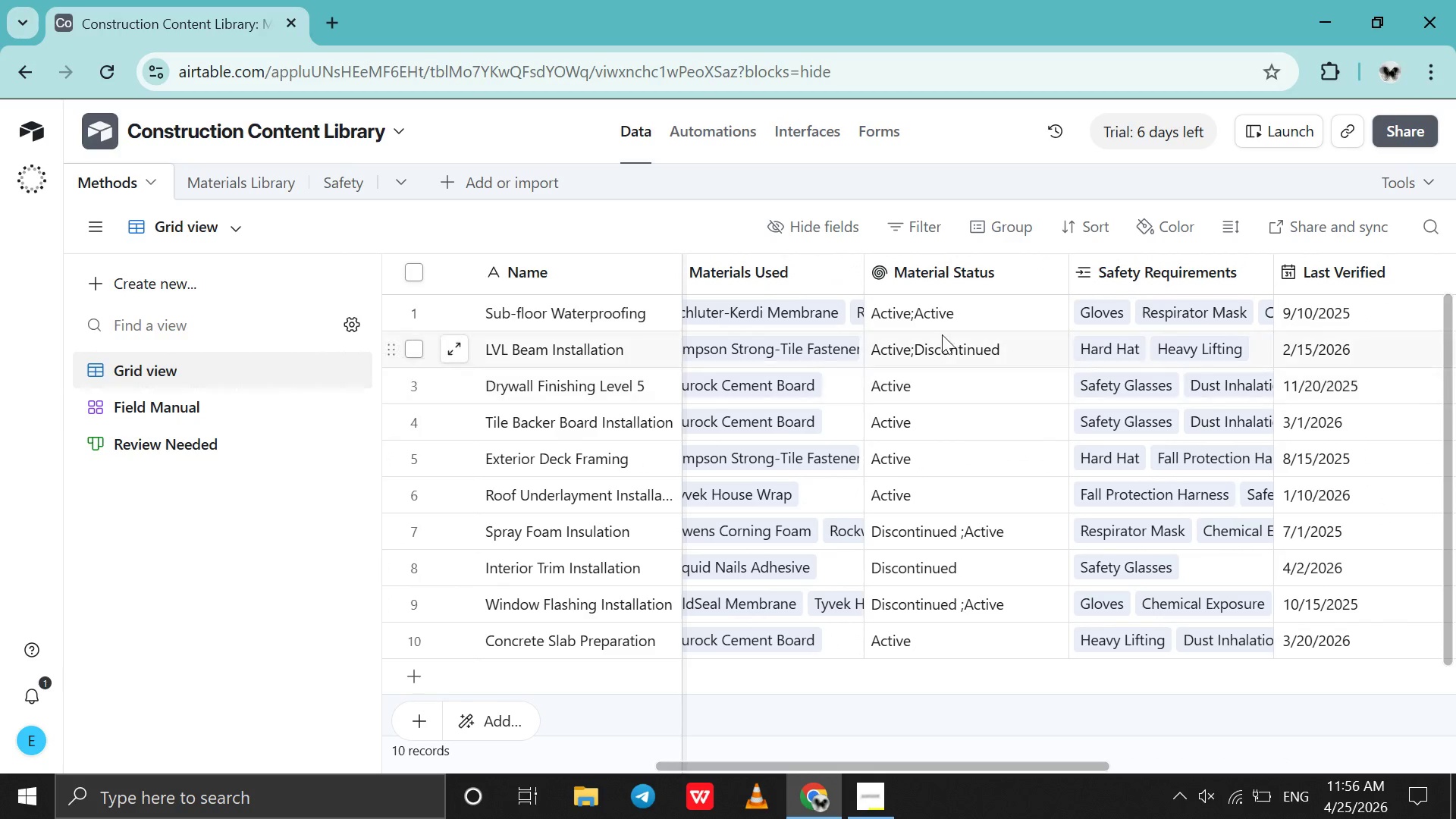 
wait(11.27)
 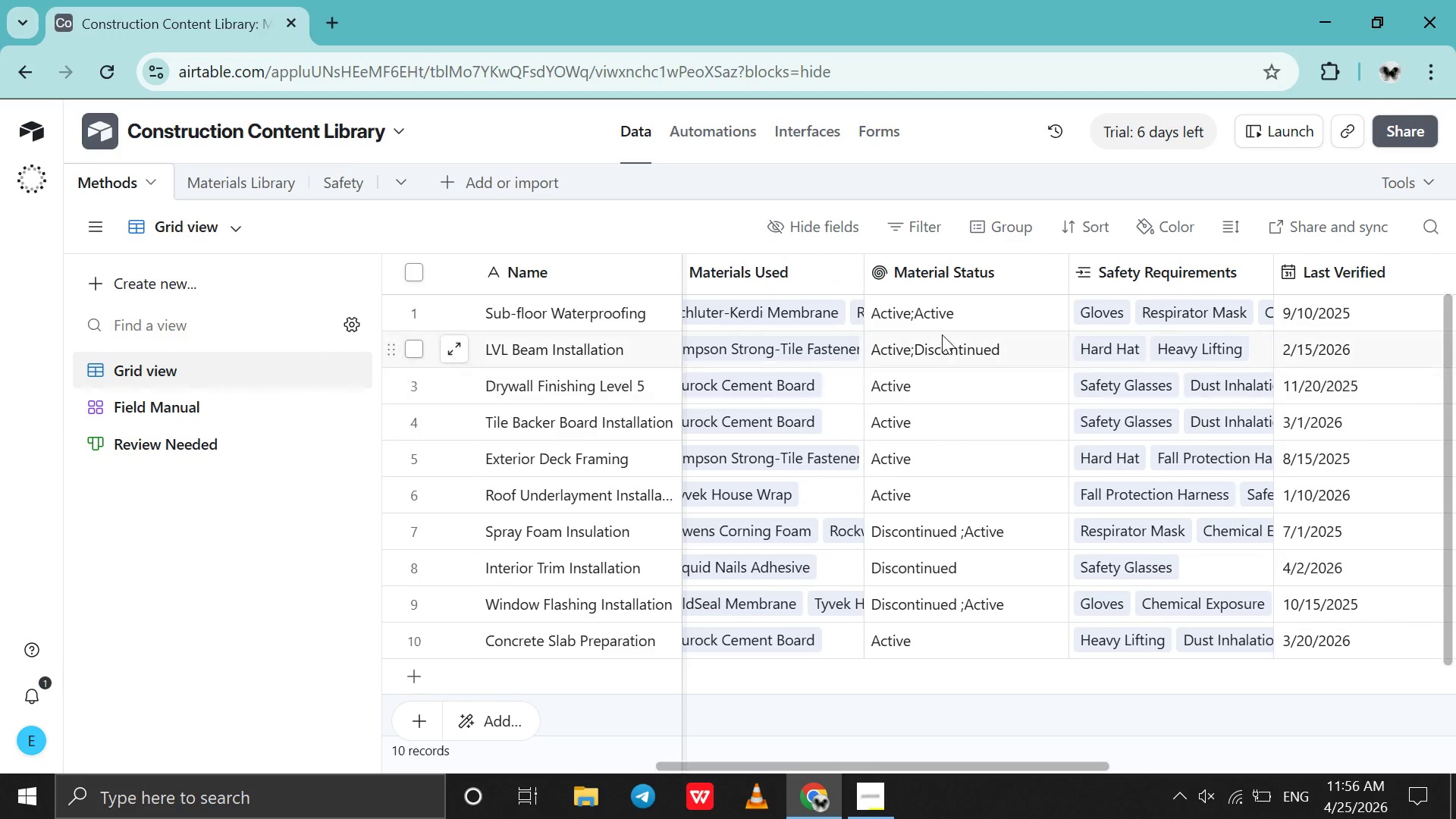 
left_click([717, 109])
 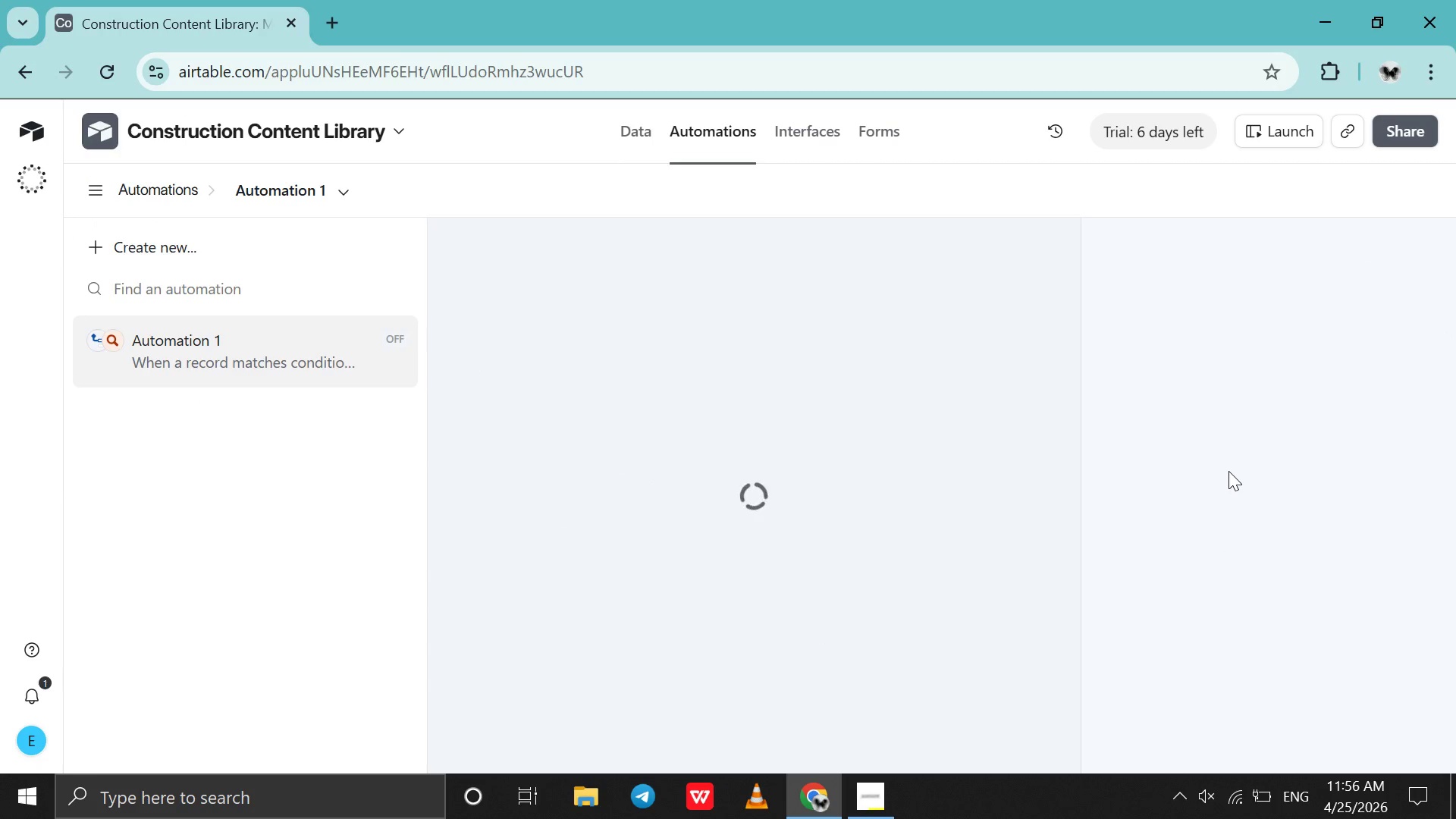 
scroll: coordinate [1243, 637], scroll_direction: down, amount: 138.0
 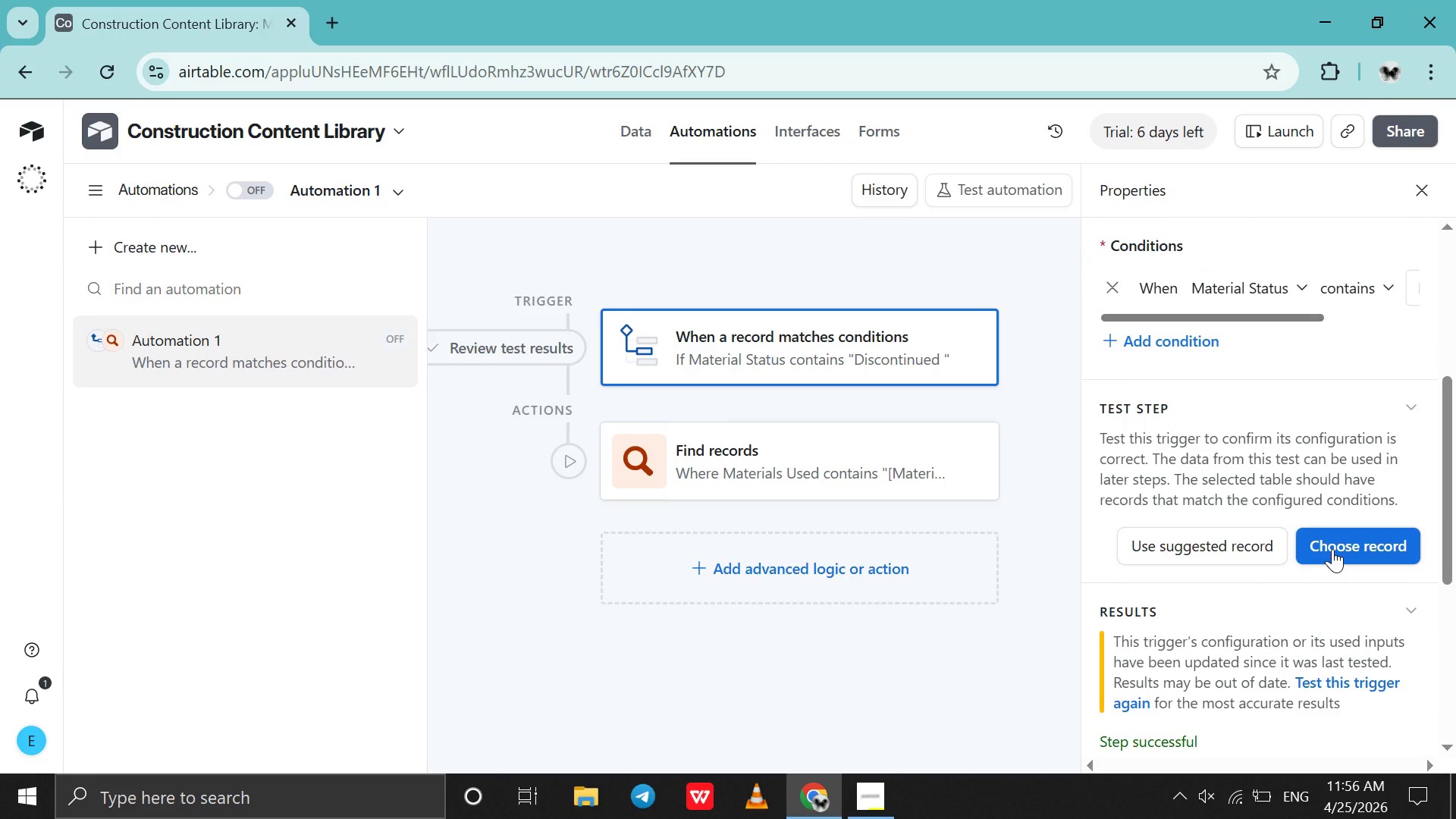 
left_click([1335, 548])
 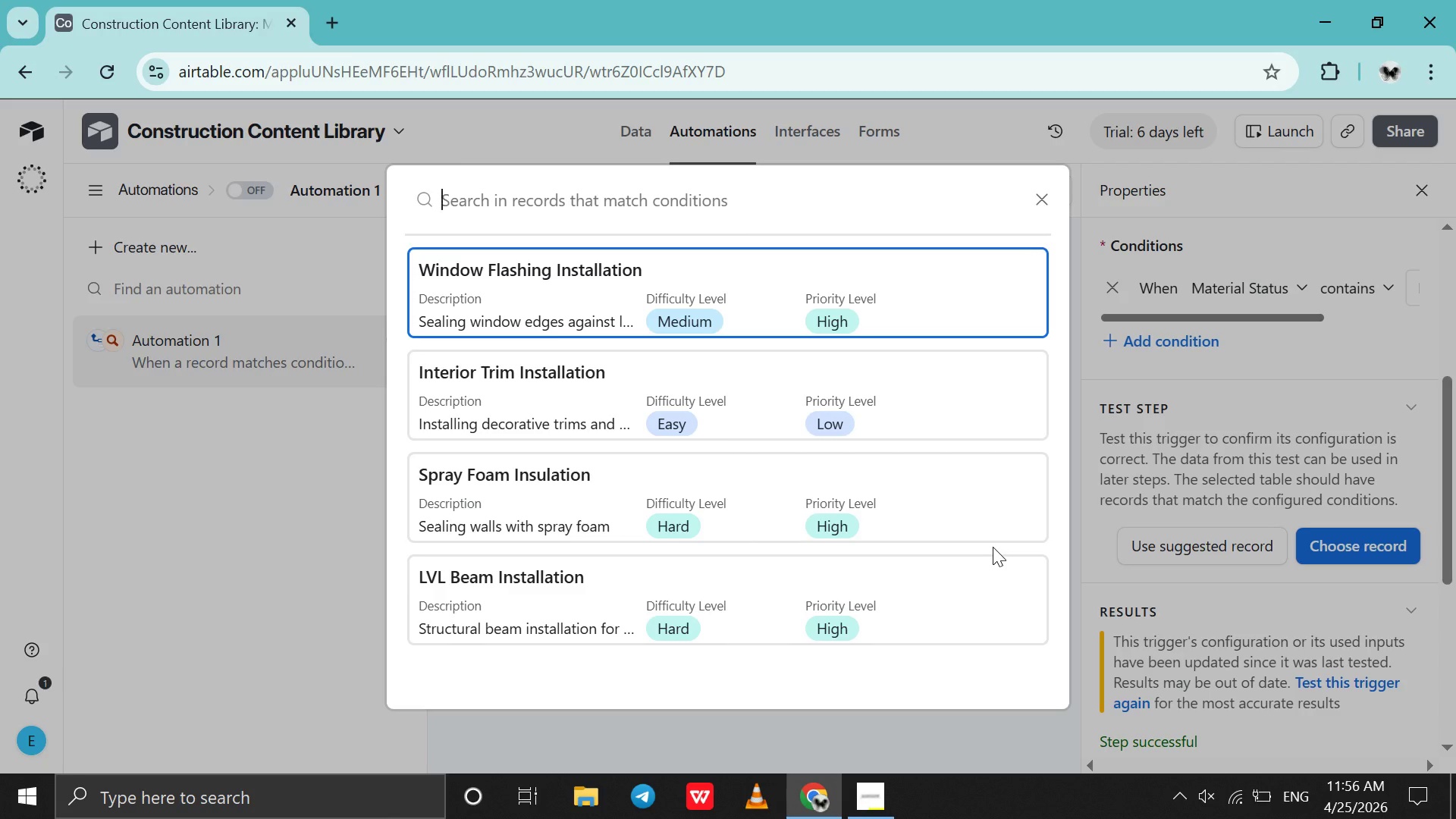 
wait(21.92)
 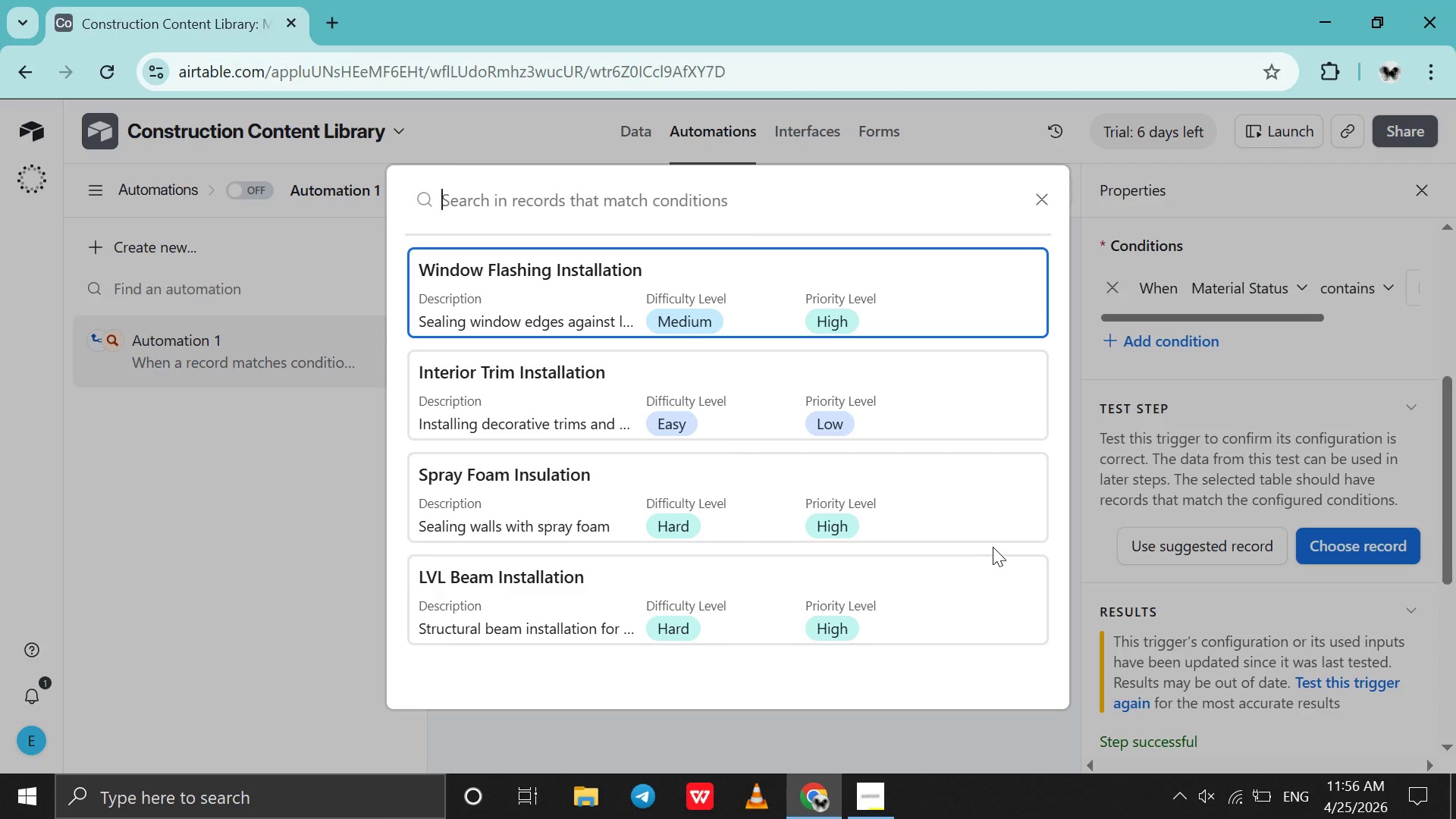 
left_click([795, 268])
 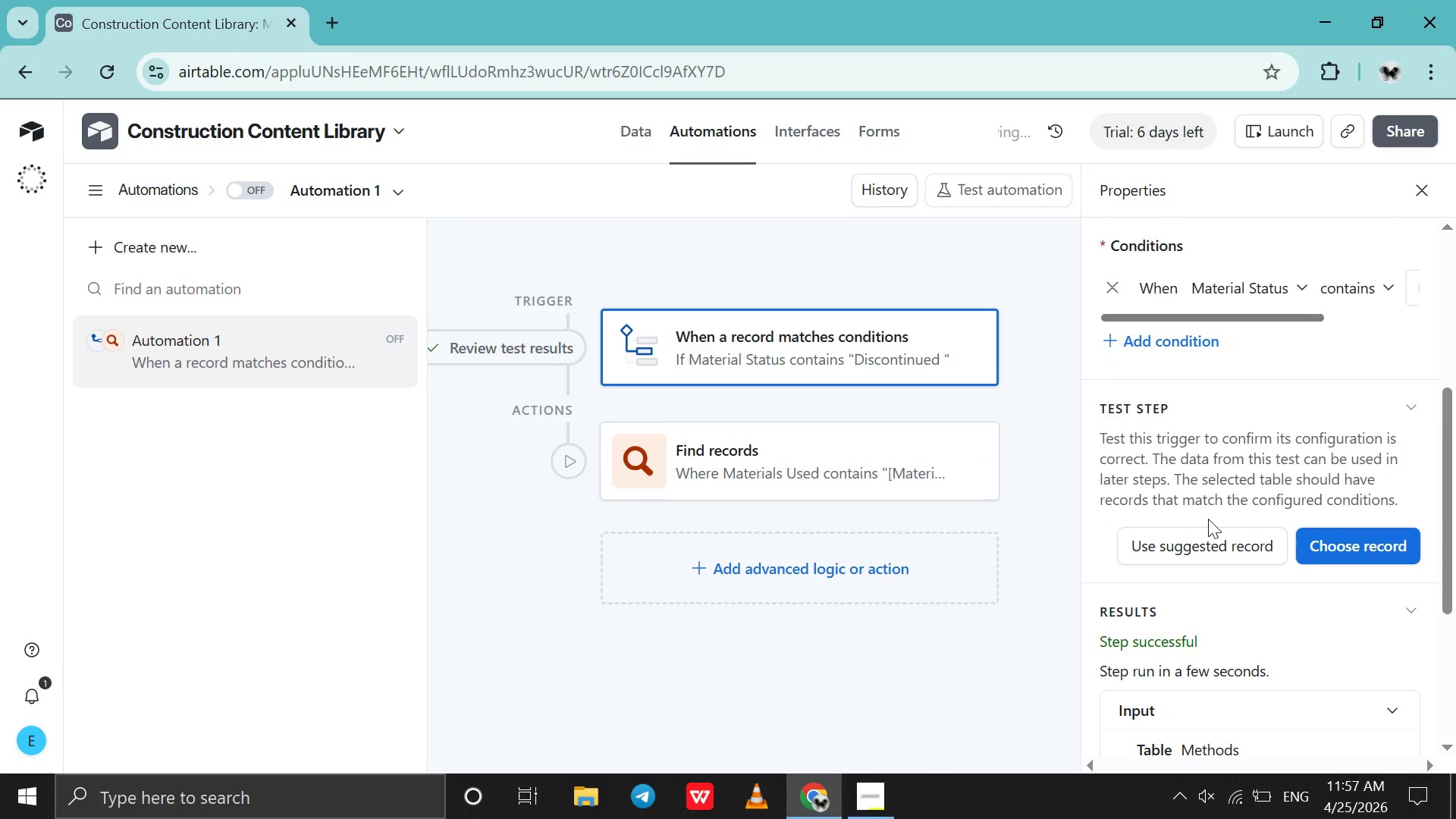 
scroll: coordinate [1208, 519], scroll_direction: down, amount: 13.0
 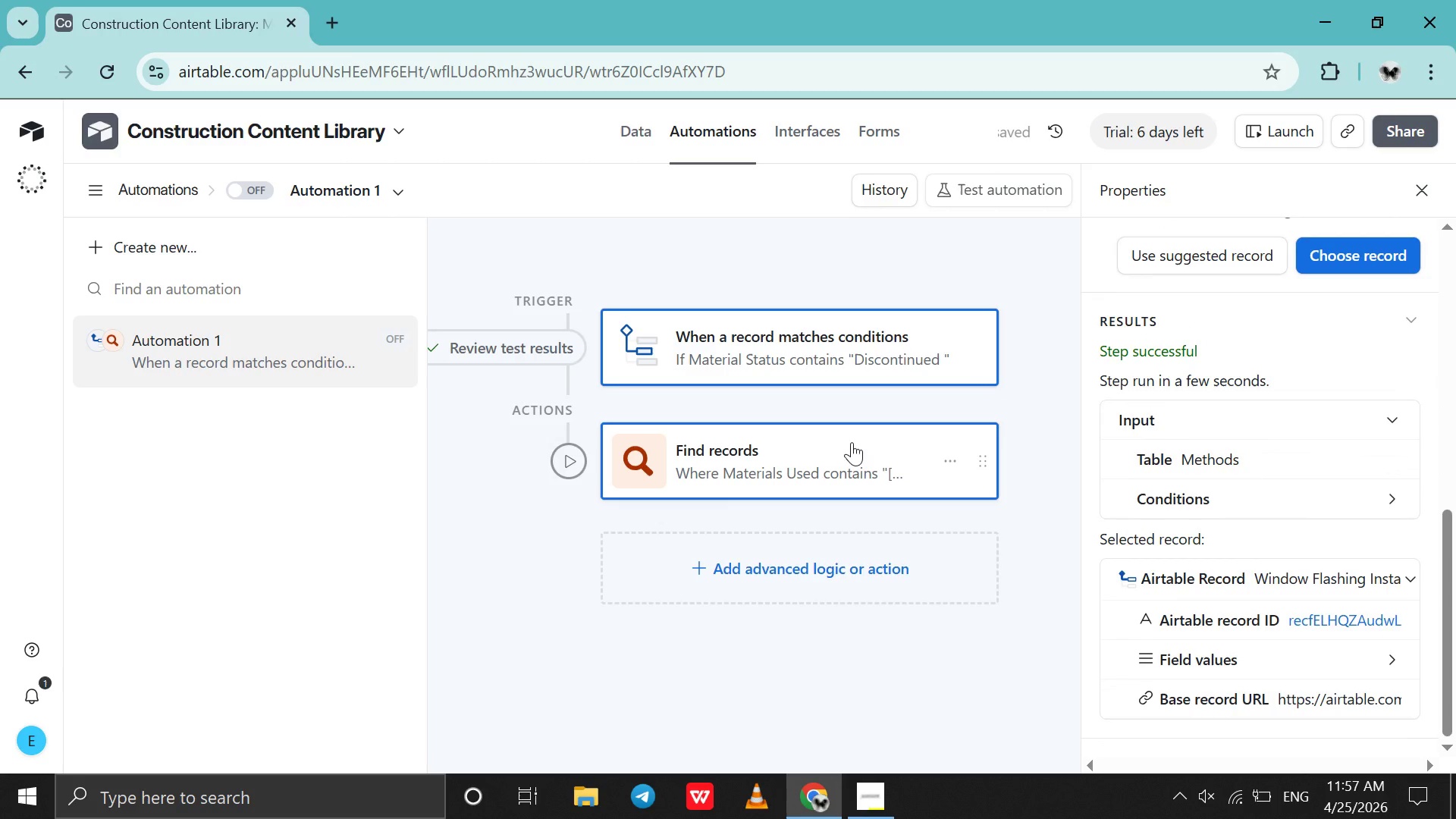 
left_click([845, 438])
 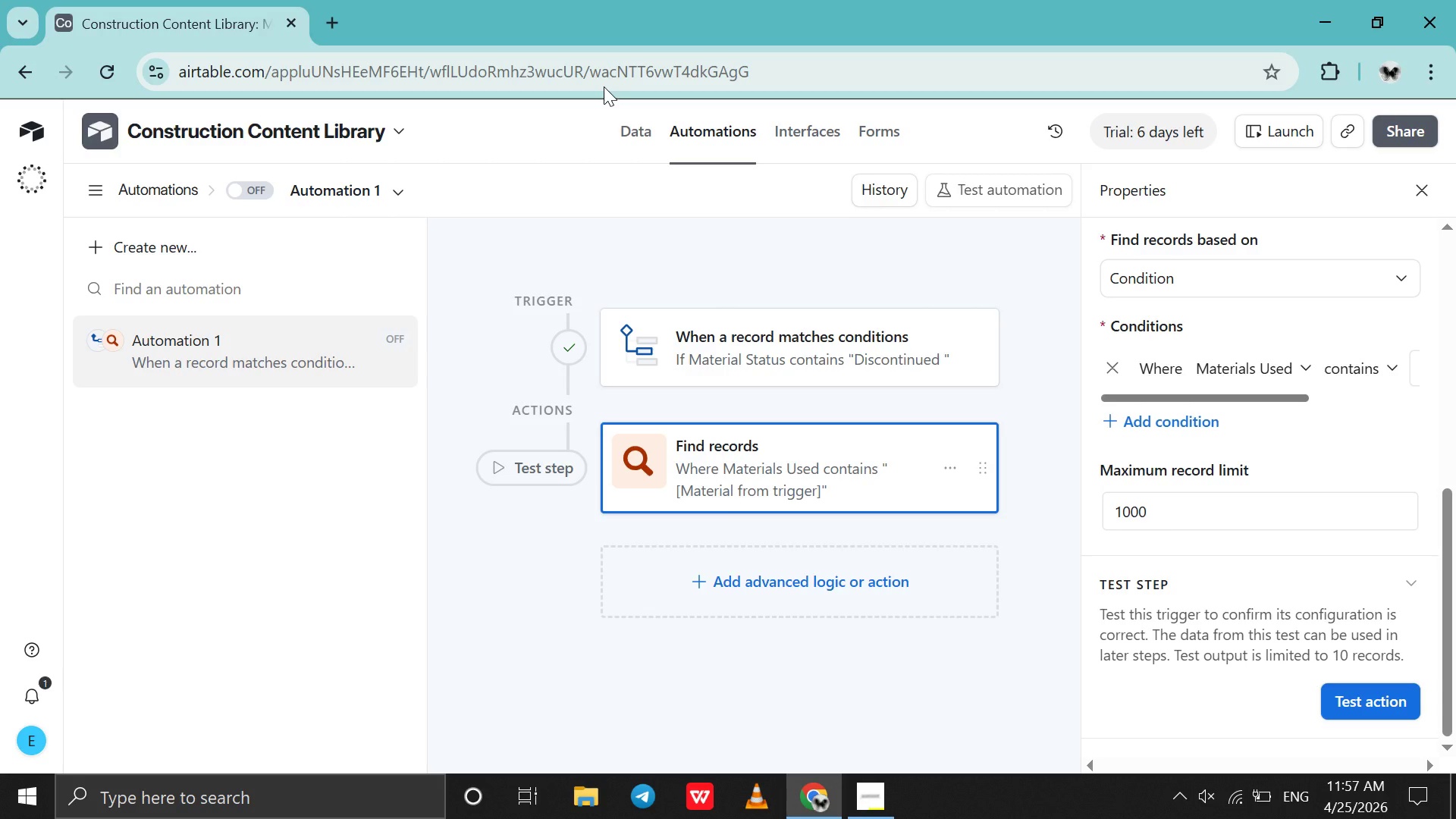 
wait(53.47)
 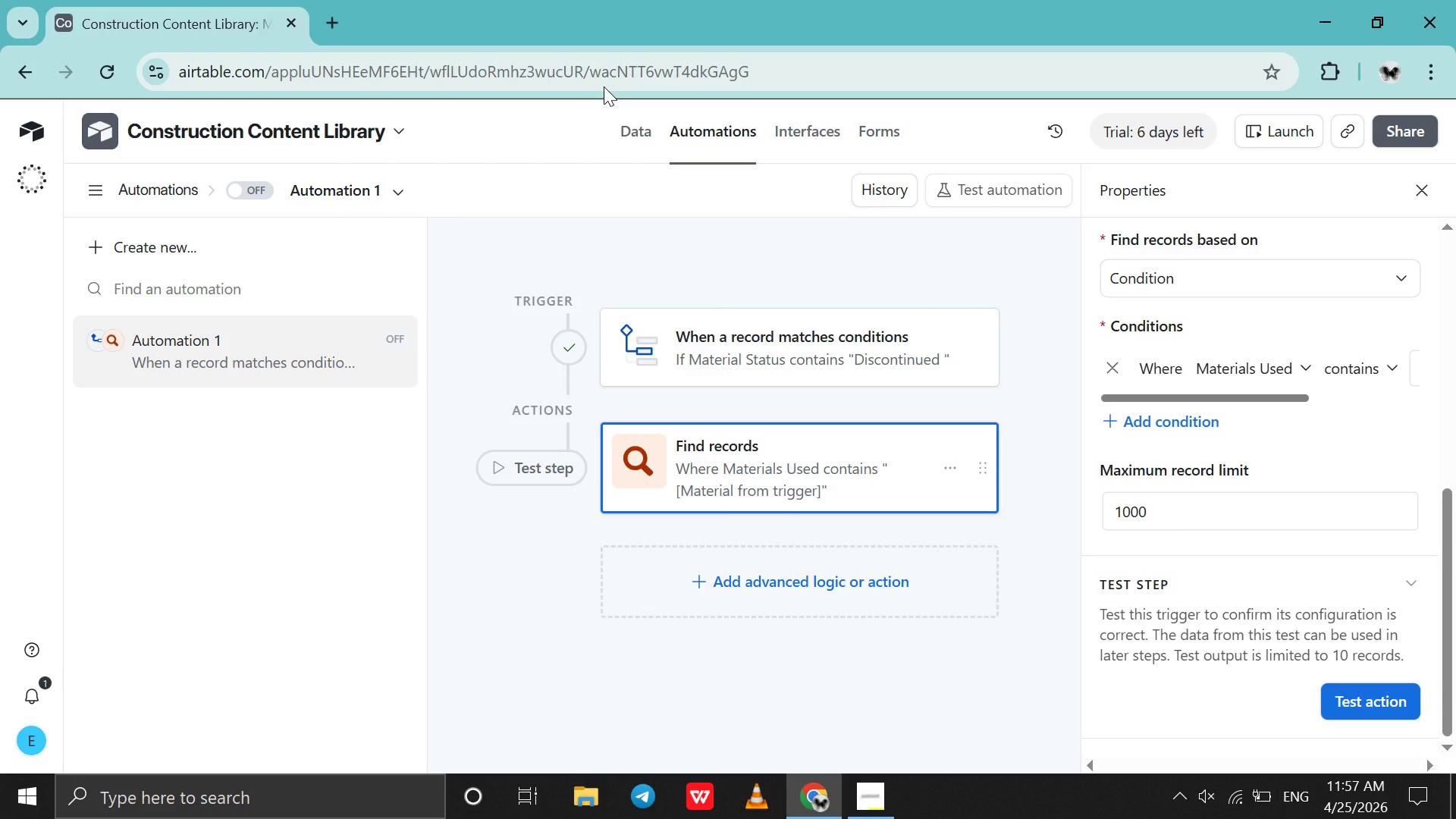 
left_click([777, 462])
 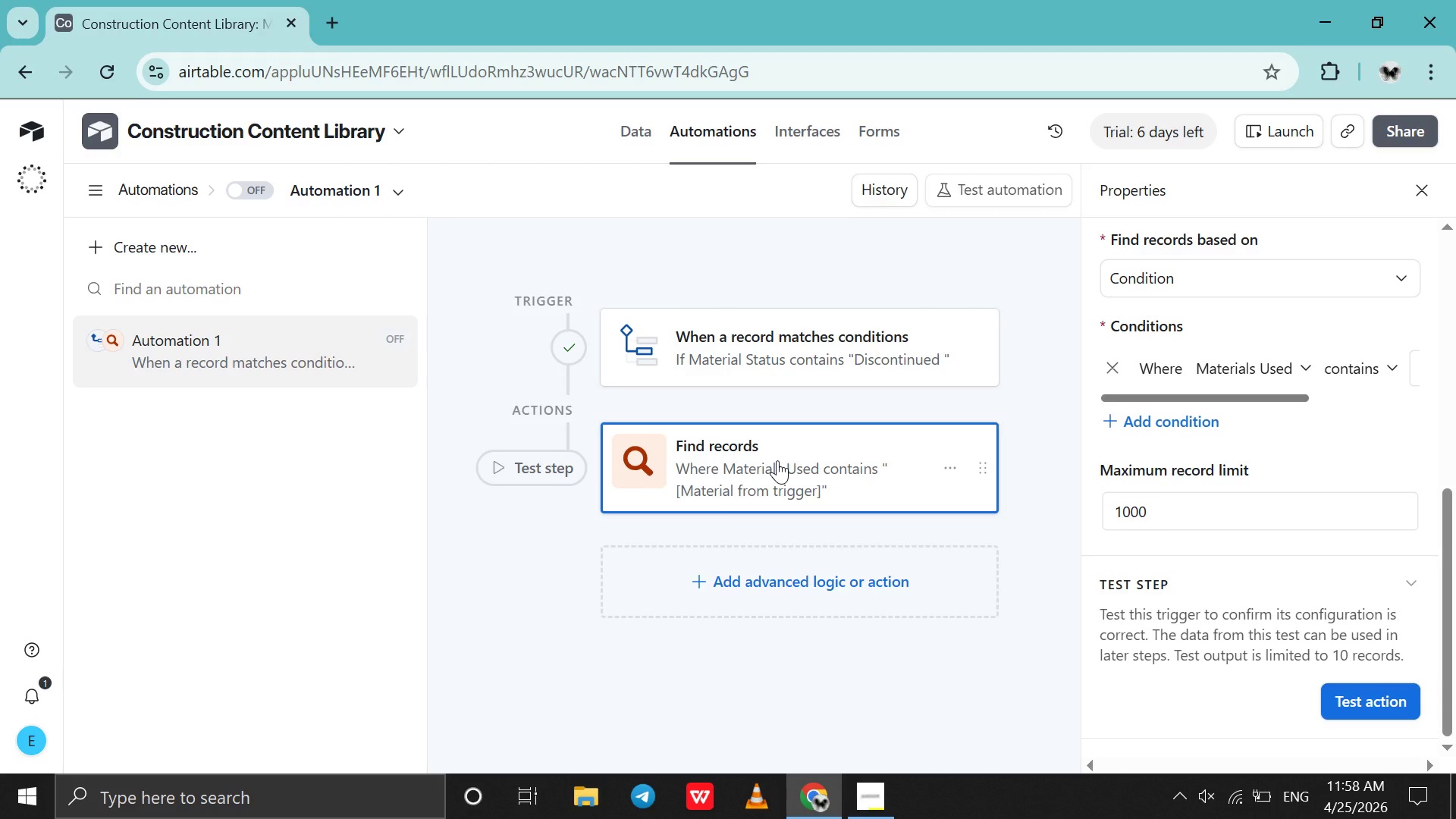 
left_click([777, 462])
 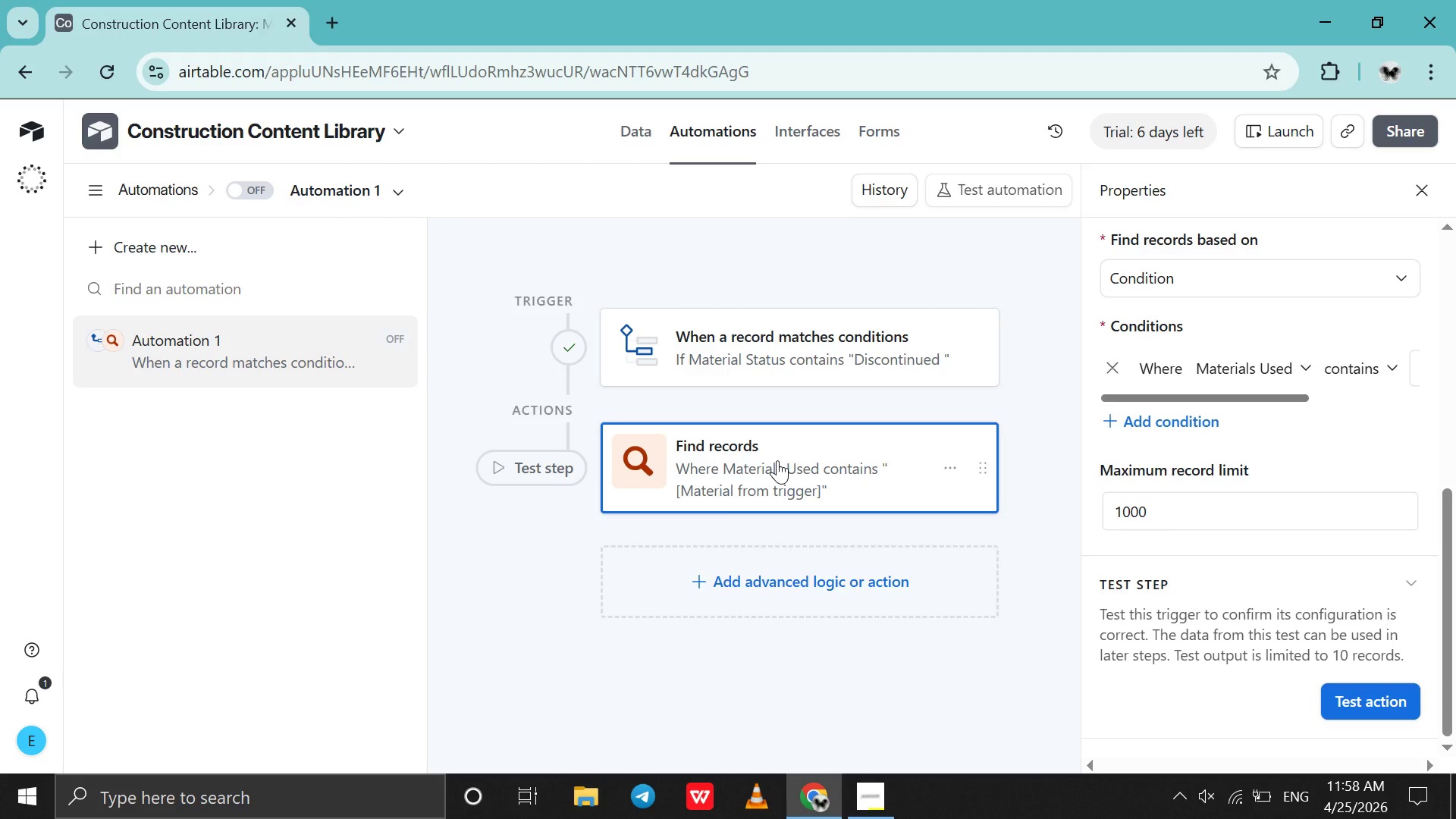 
double_click([777, 462])
 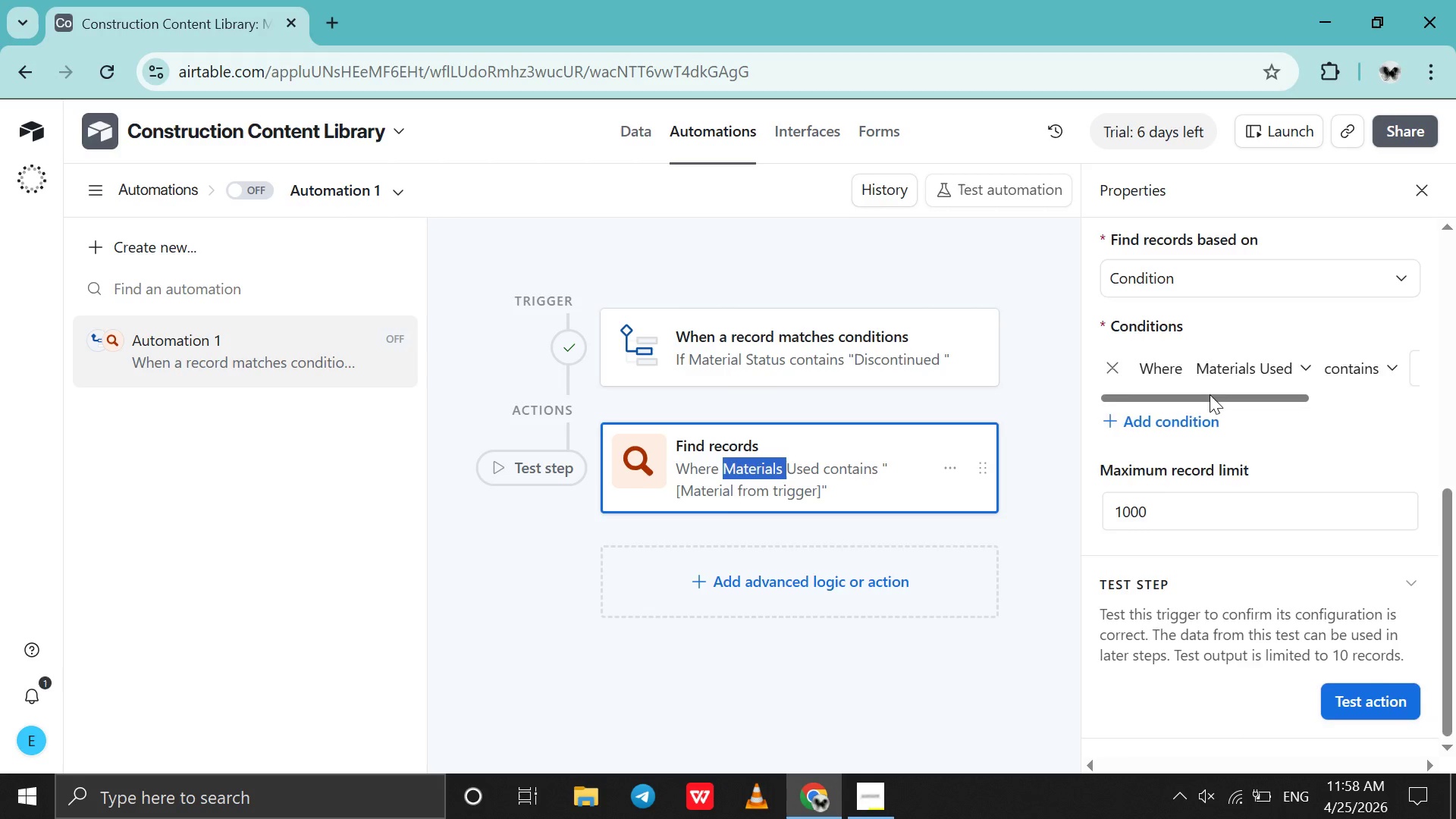 
scroll: coordinate [1204, 344], scroll_direction: up, amount: 17.0
 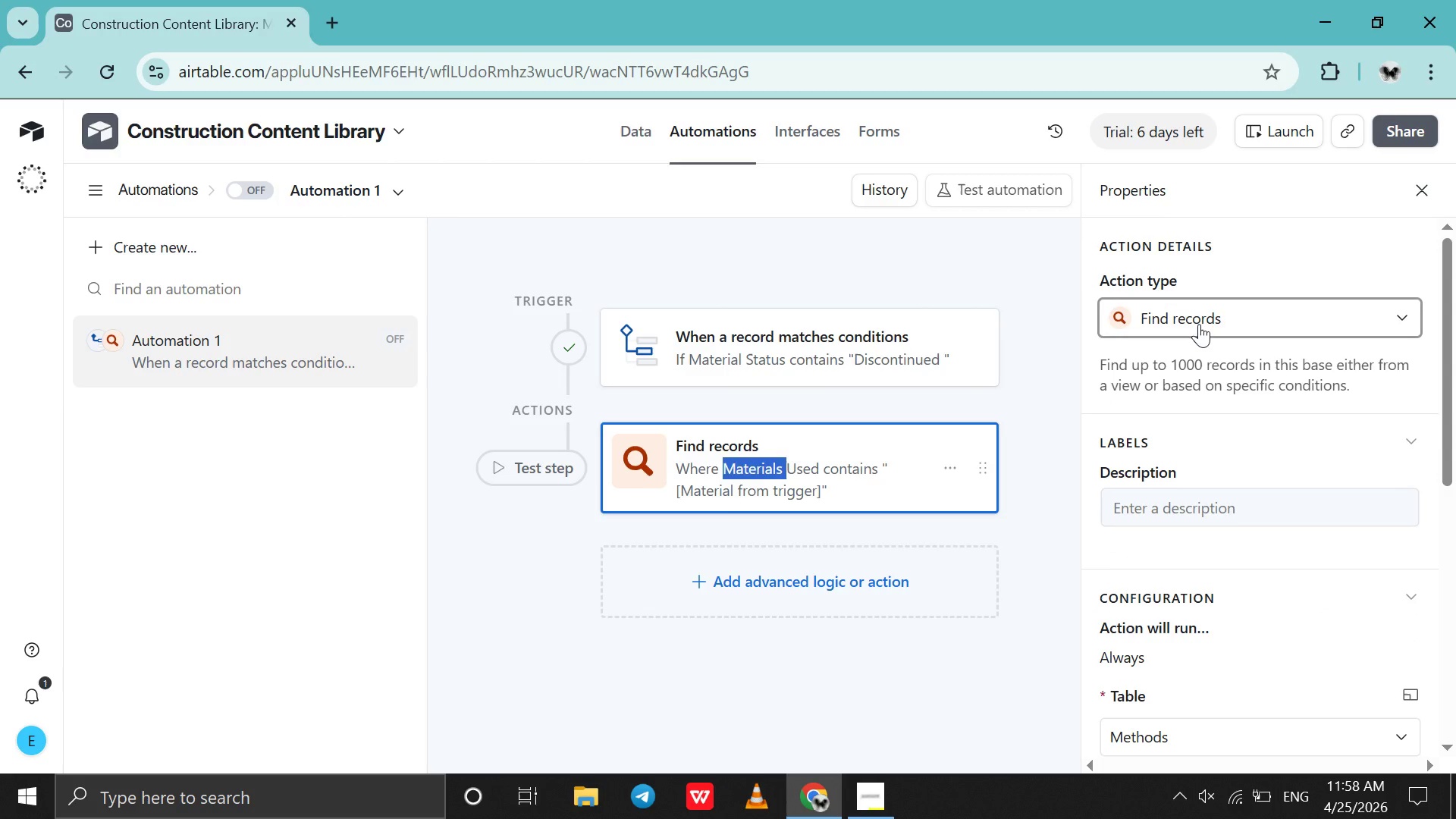 
left_click([1198, 322])
 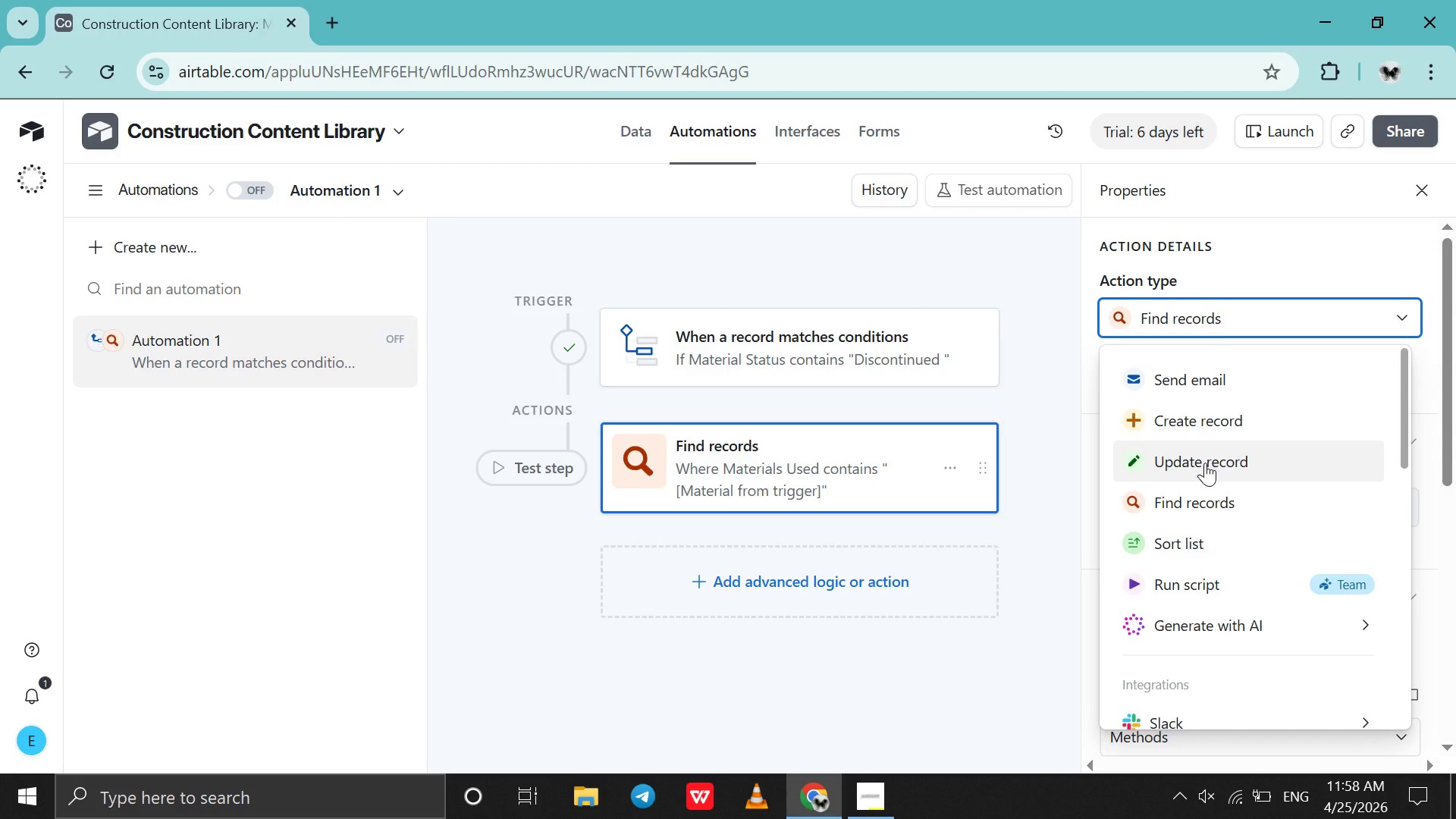 
left_click([1205, 463])
 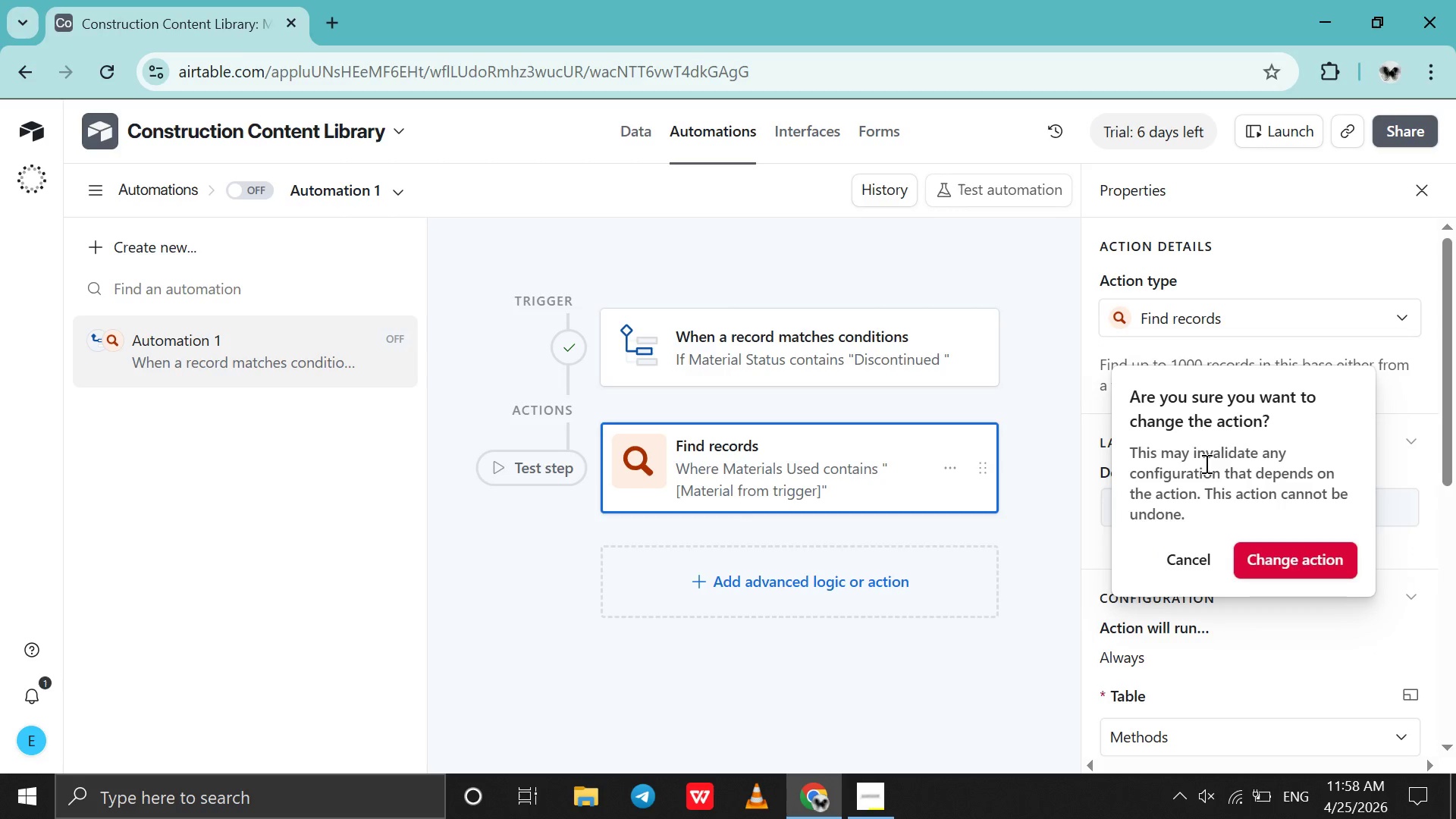 
left_click([1301, 564])
 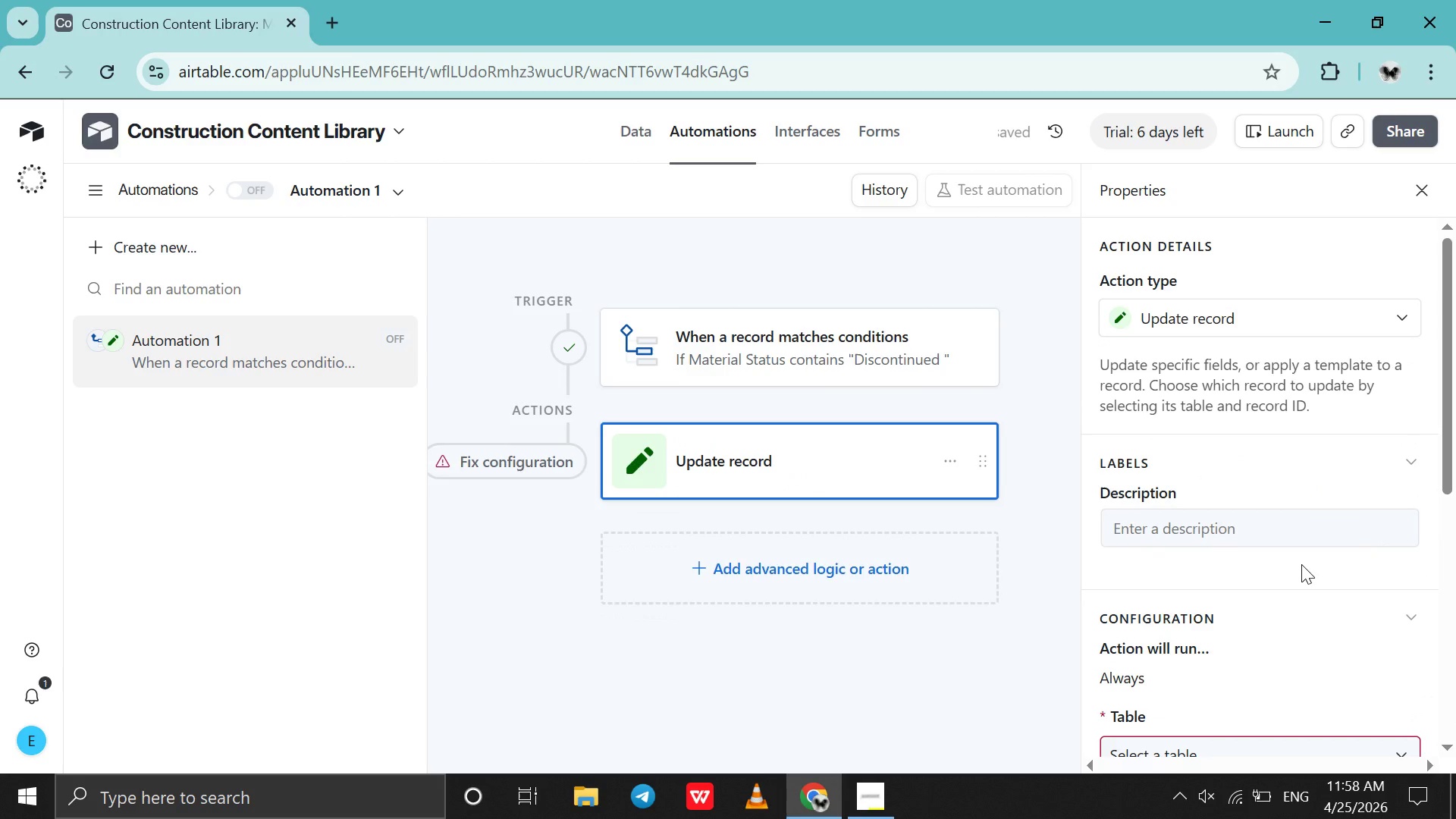 
scroll: coordinate [1301, 564], scroll_direction: down, amount: 5.0
 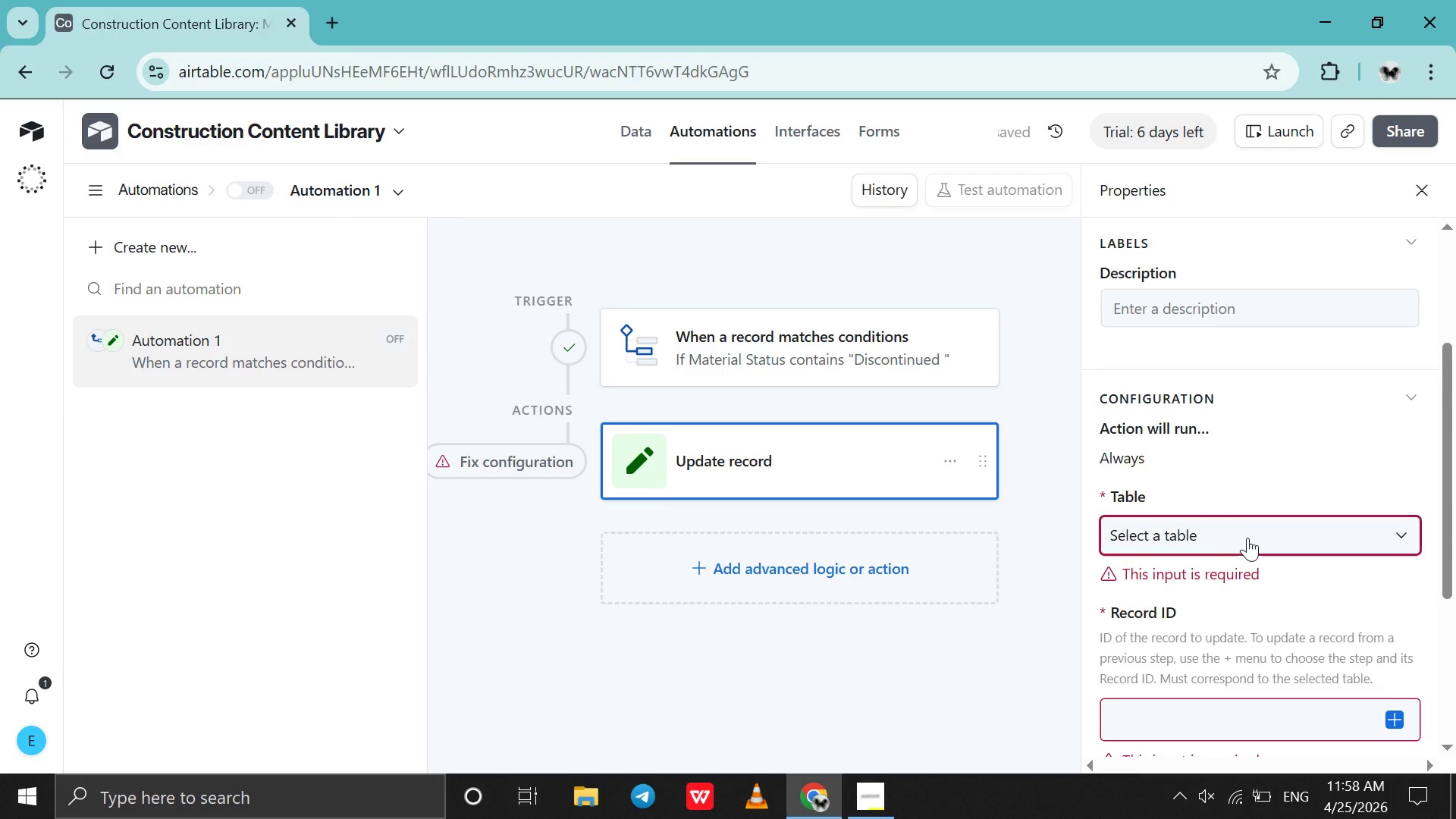 
left_click([1247, 538])
 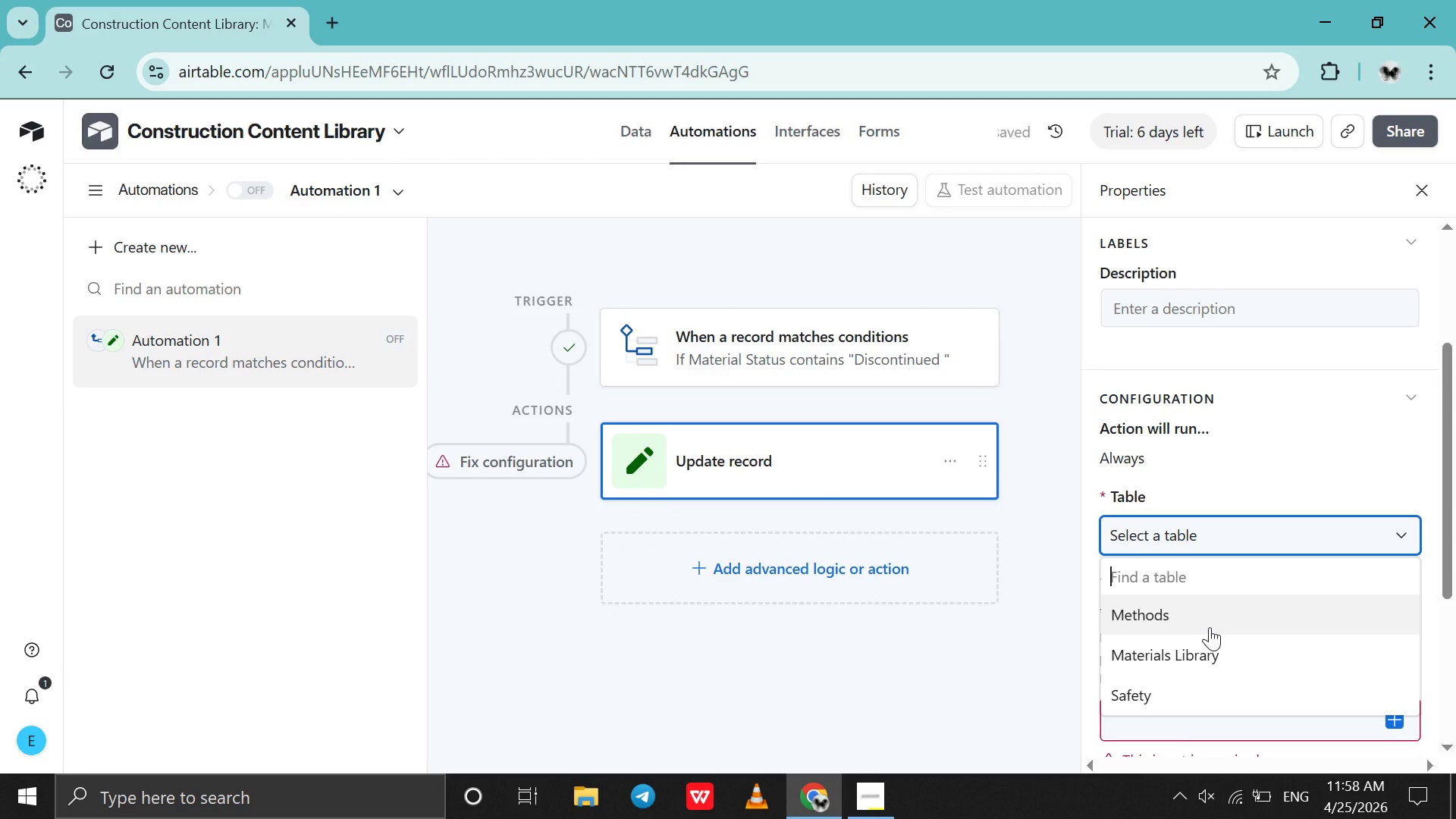 
left_click([1210, 627])
 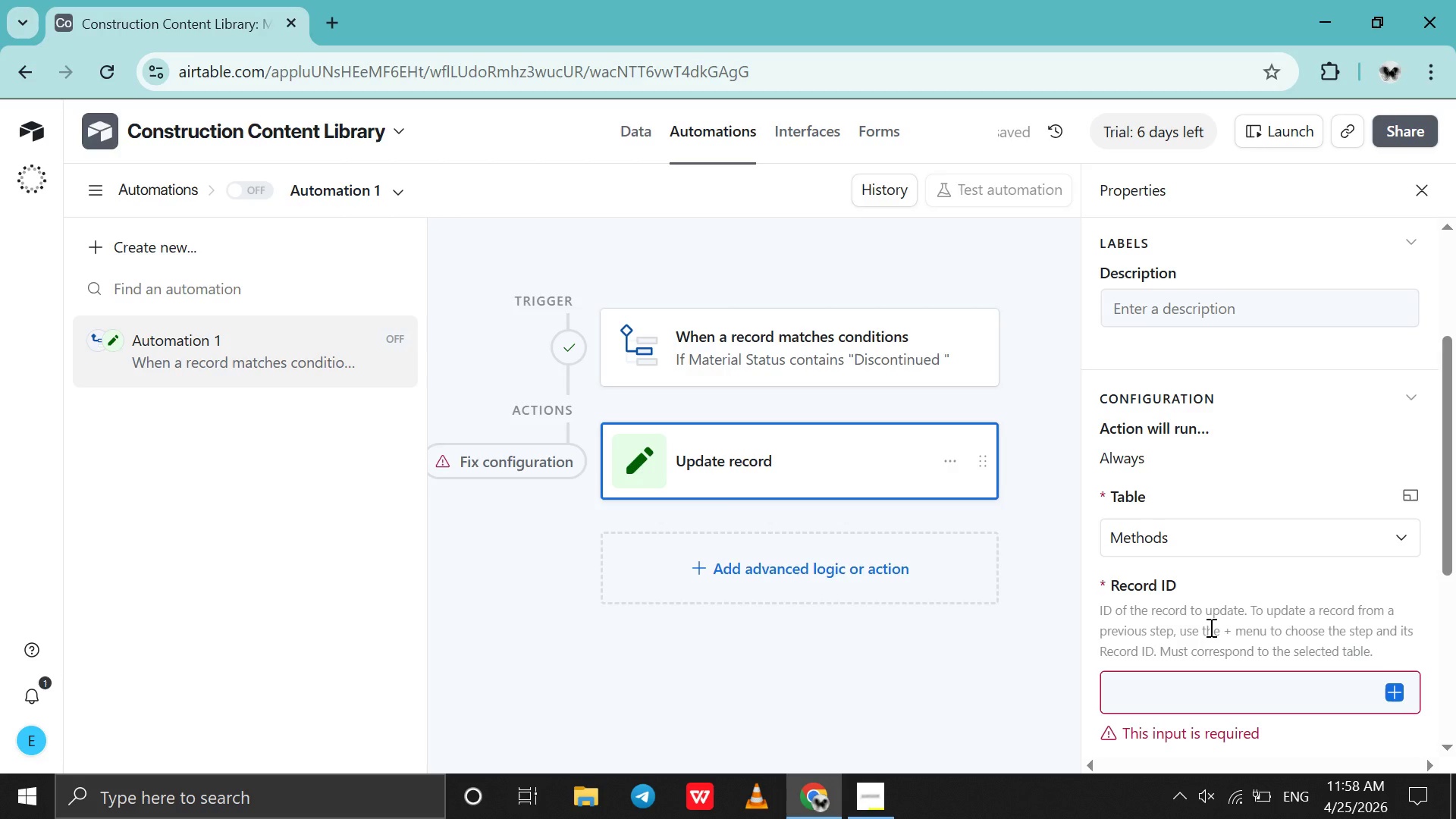 
scroll: coordinate [1210, 627], scroll_direction: up, amount: 2.0
 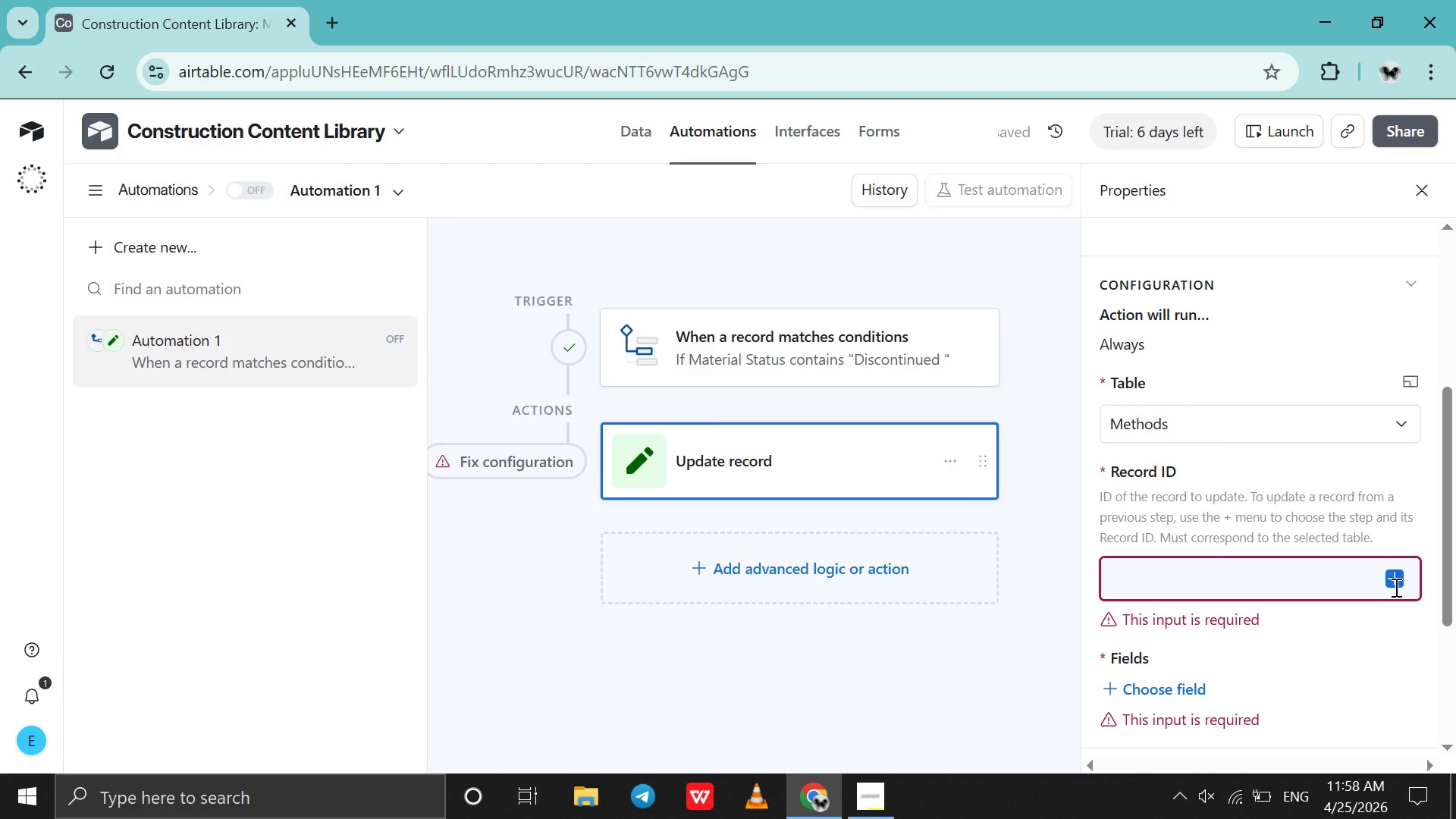 
left_click_drag(start_coordinate=[1395, 587], to_coordinate=[1395, 581])
 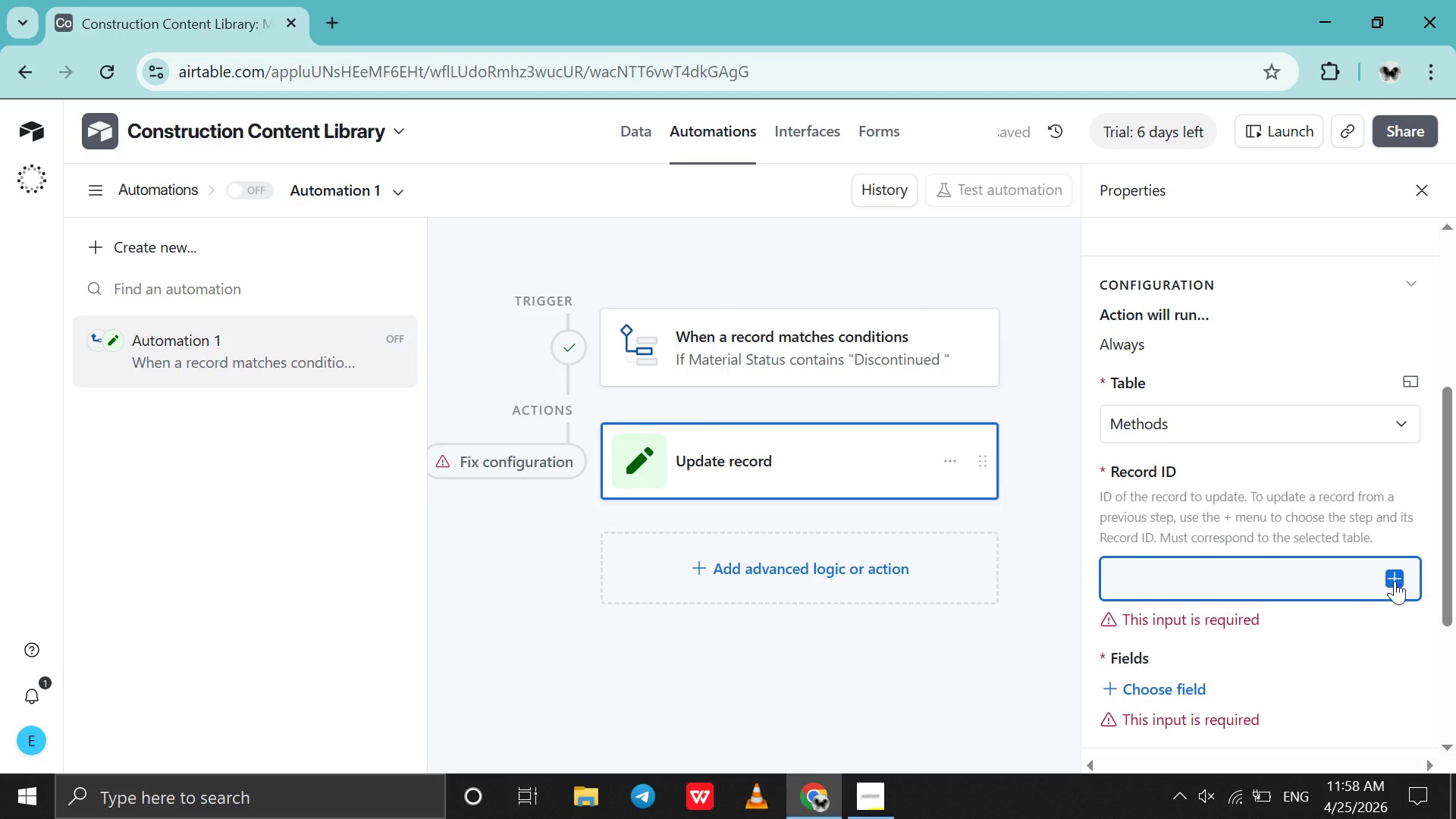 
left_click([1395, 581])
 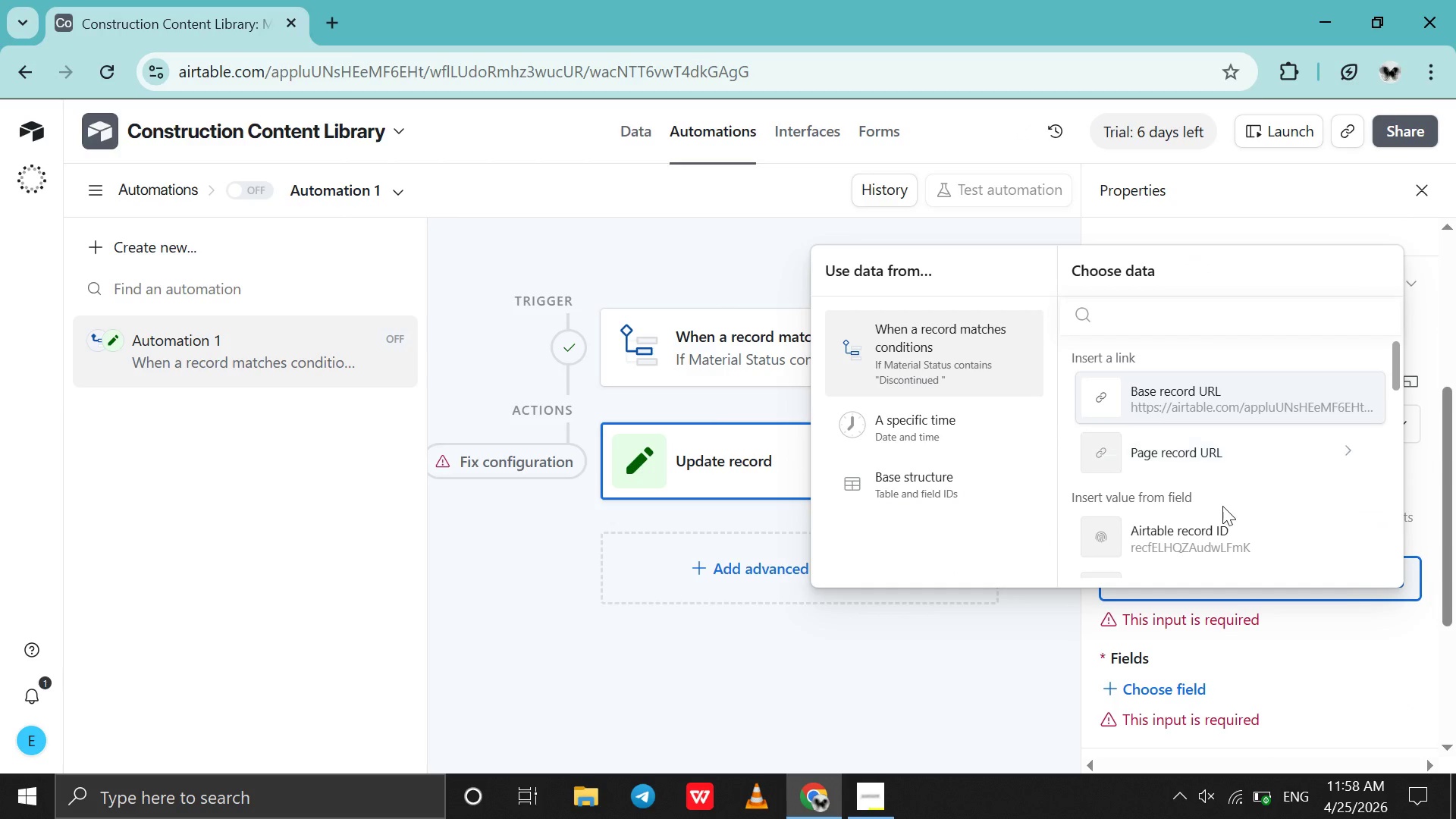 
scroll: coordinate [1222, 506], scroll_direction: down, amount: 3.0
 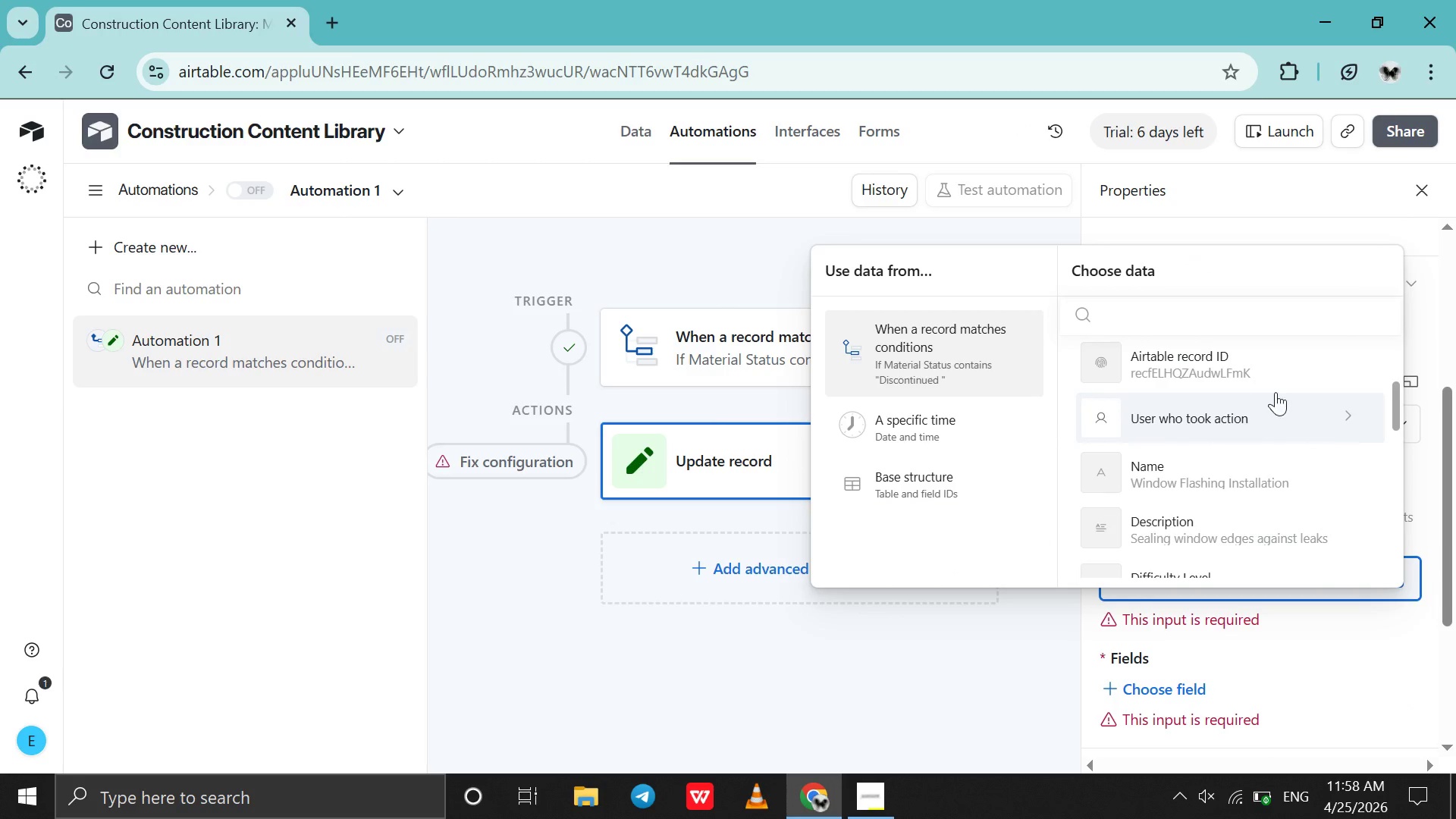 
left_click([1279, 387])
 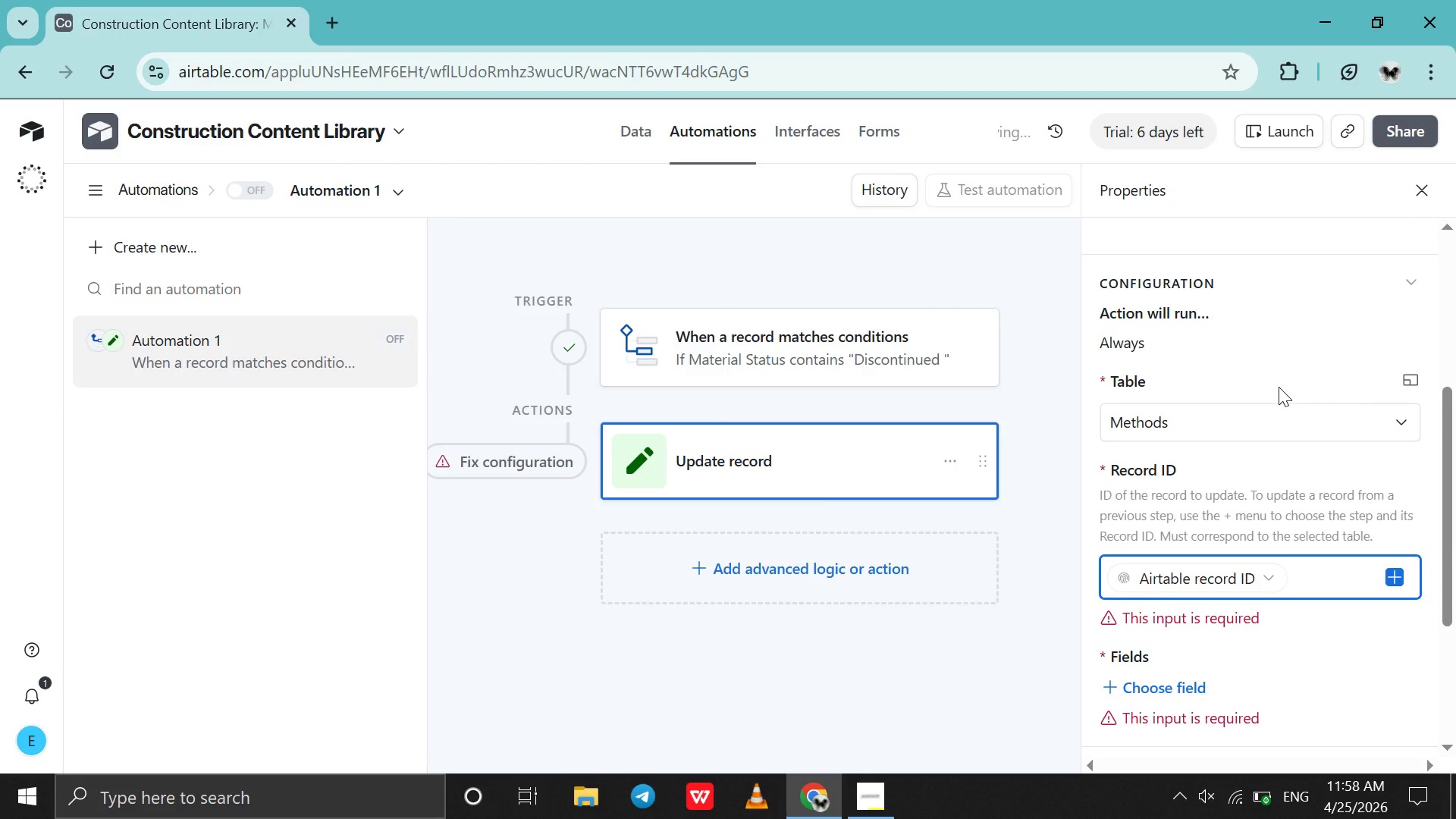 
scroll: coordinate [1279, 387], scroll_direction: down, amount: 7.0
 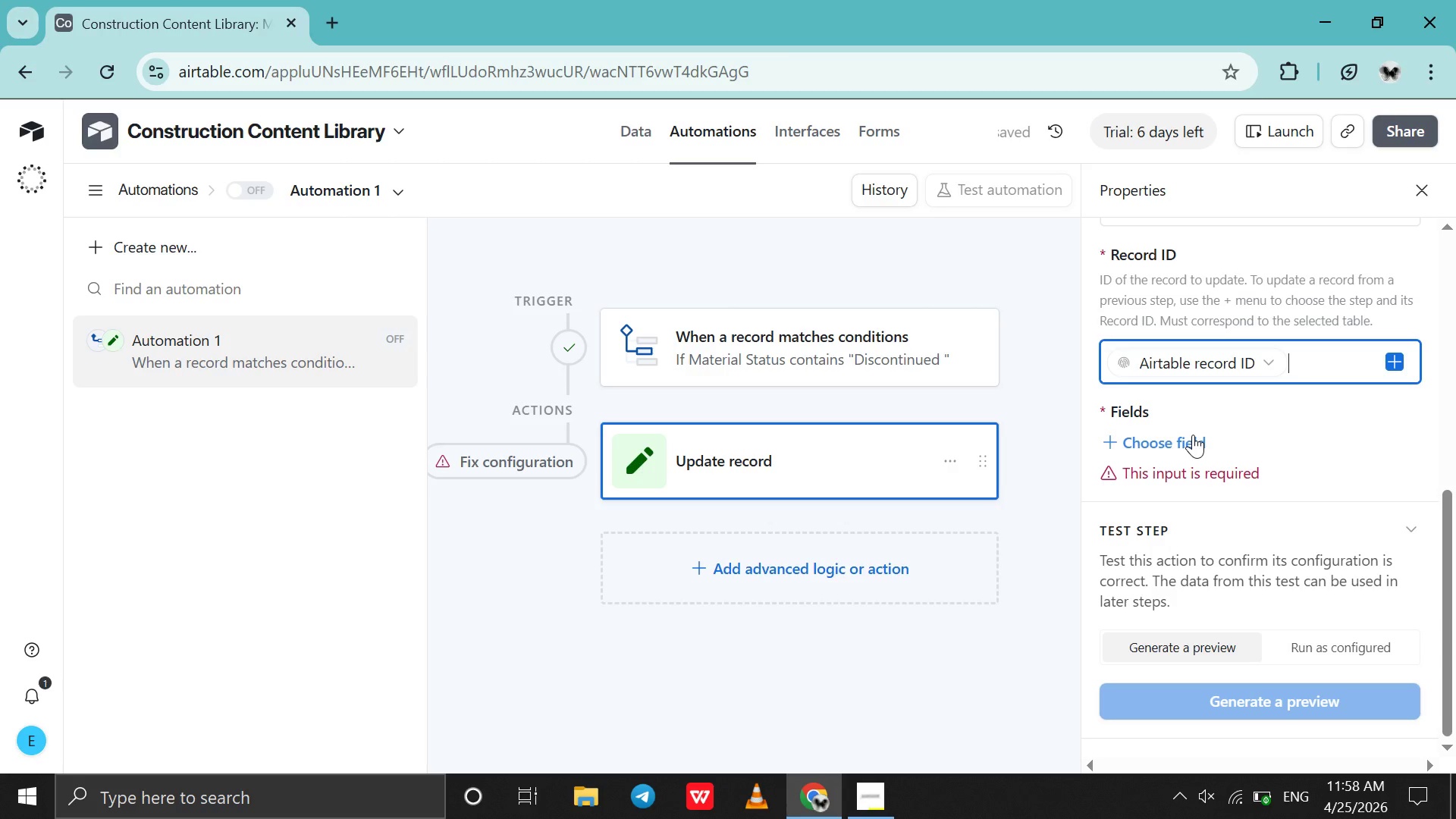 
left_click([1193, 435])
 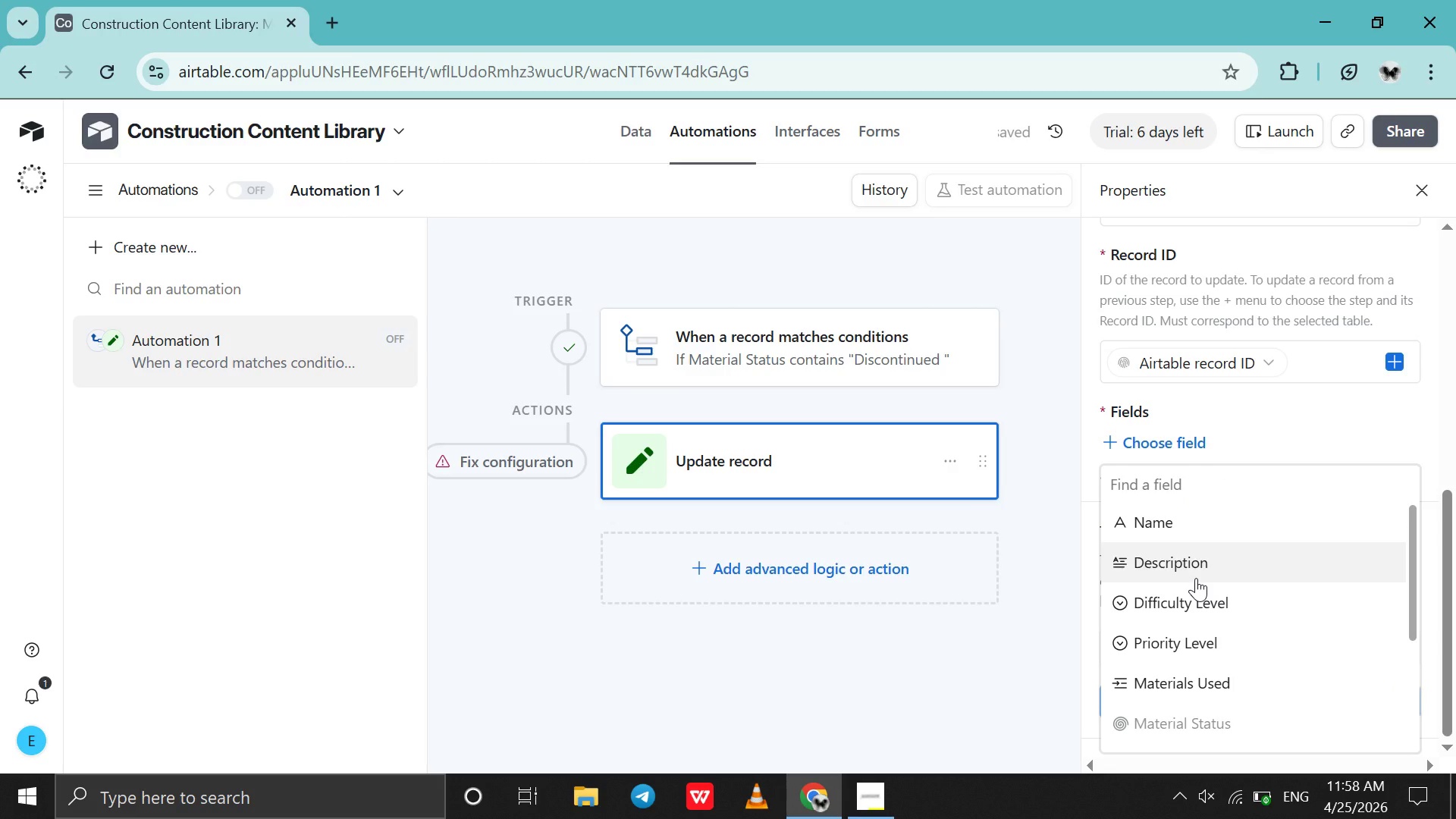 
type(sa)
key(Backspace)
 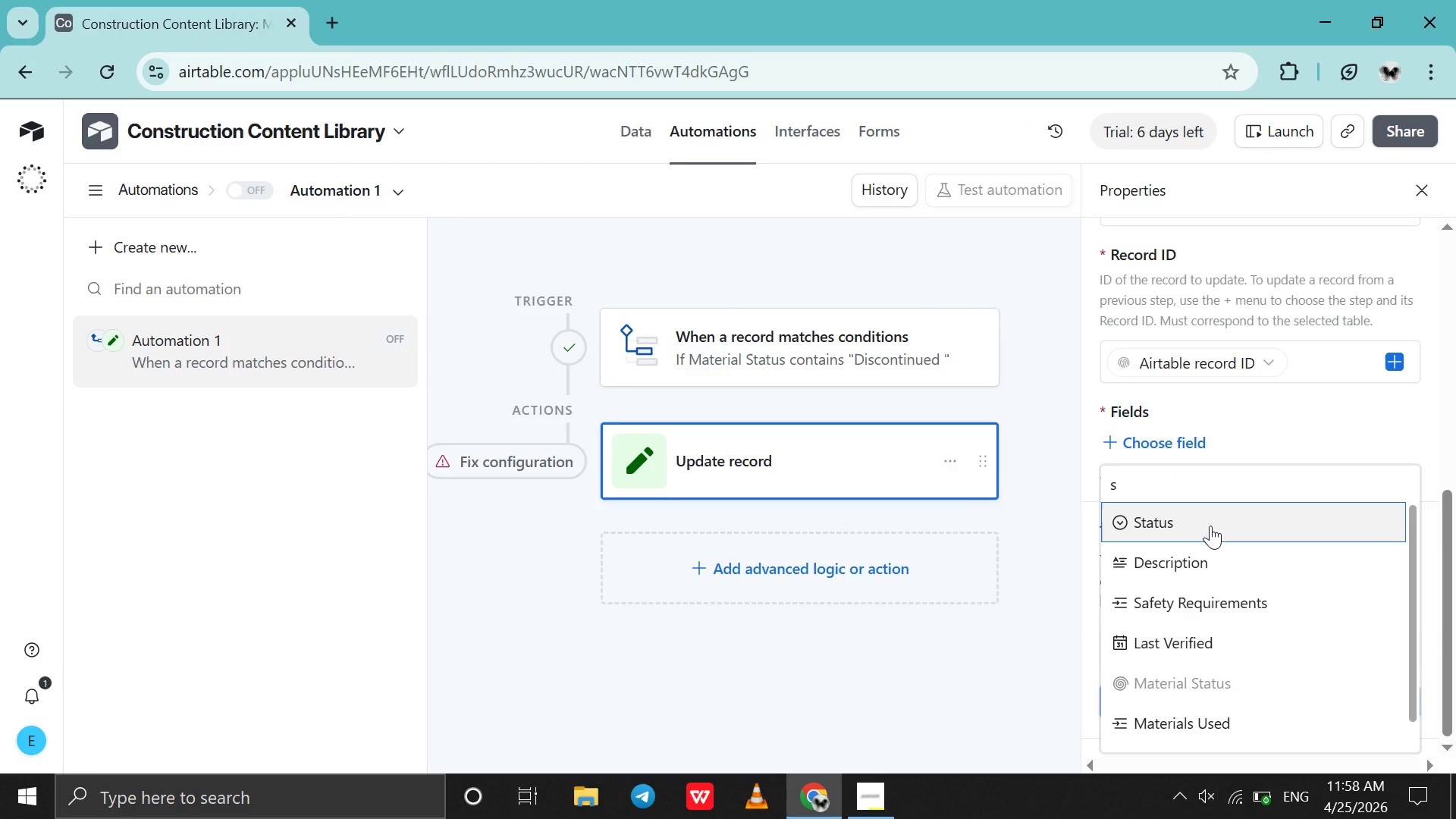 
left_click([1210, 524])
 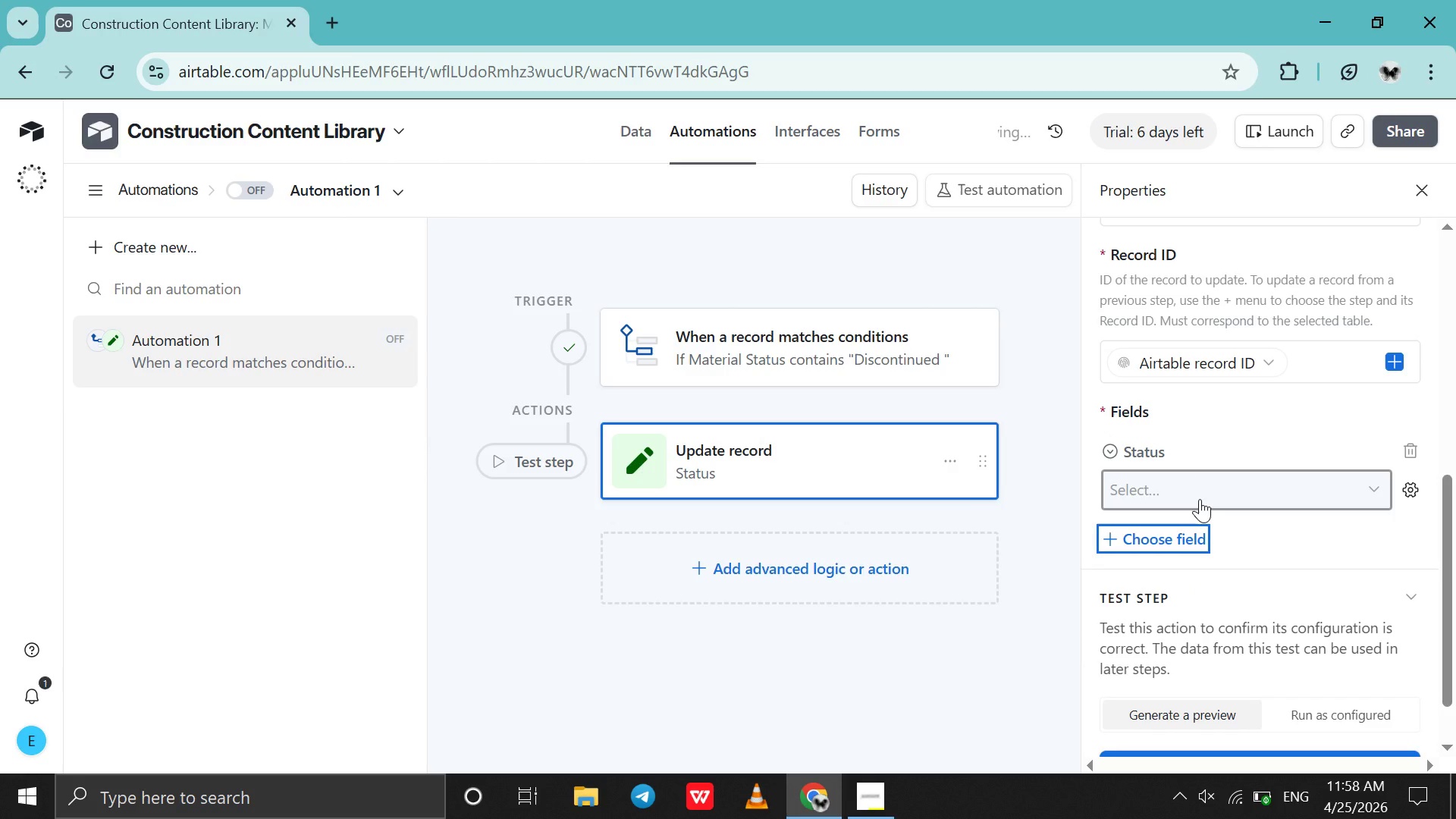 
left_click([1200, 499])
 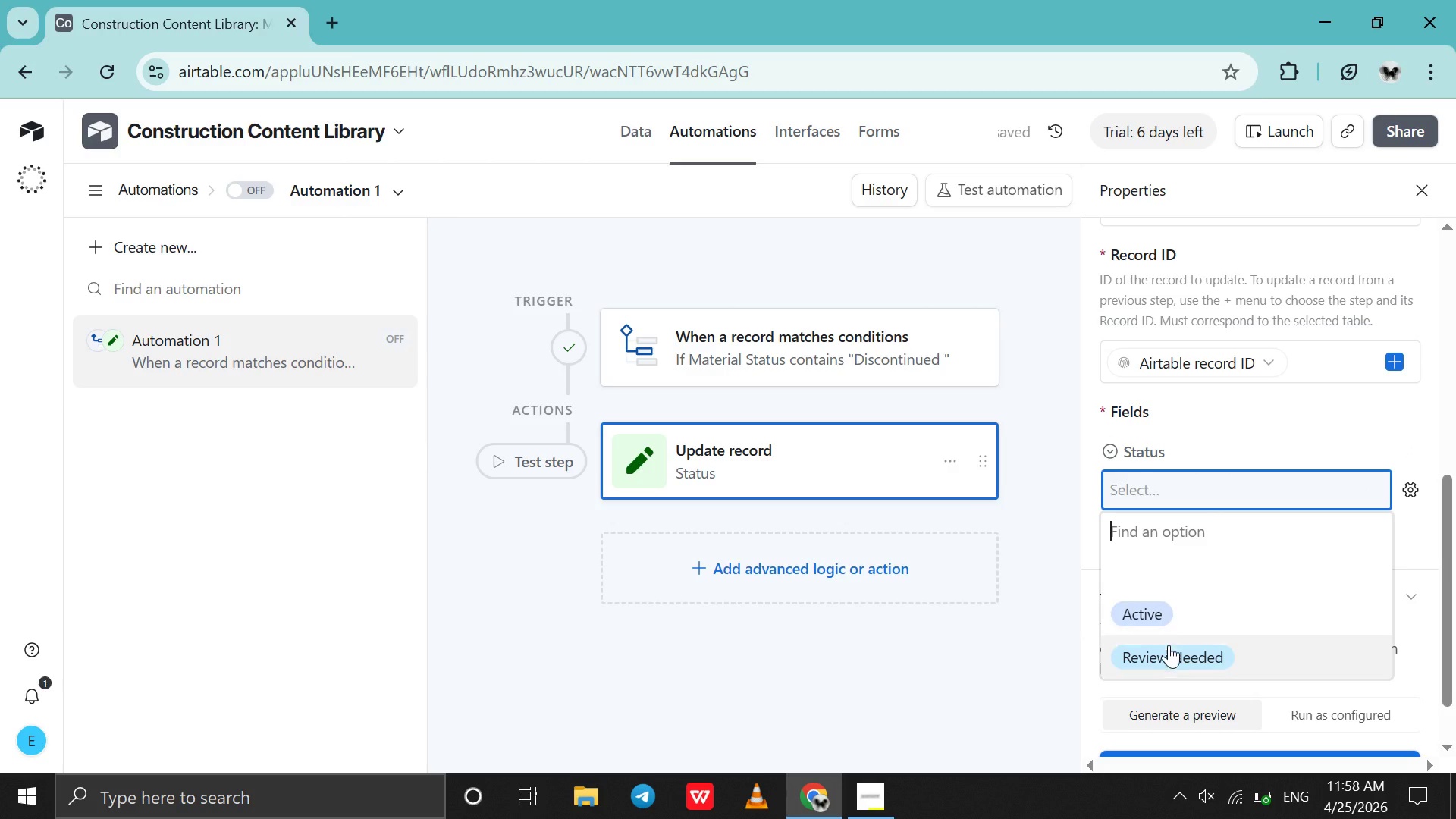 
left_click([1169, 645])
 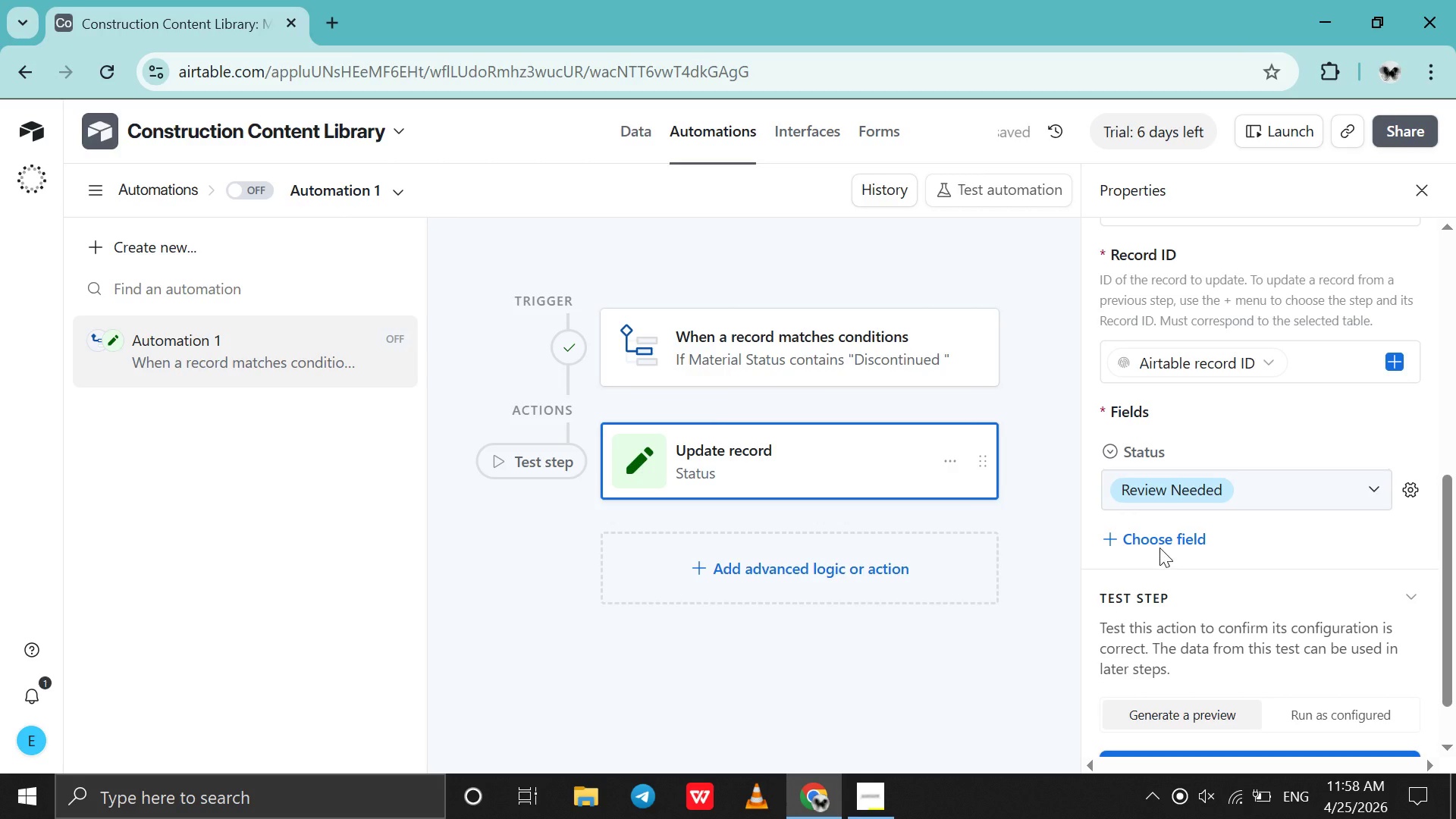 
left_click([1154, 542])
 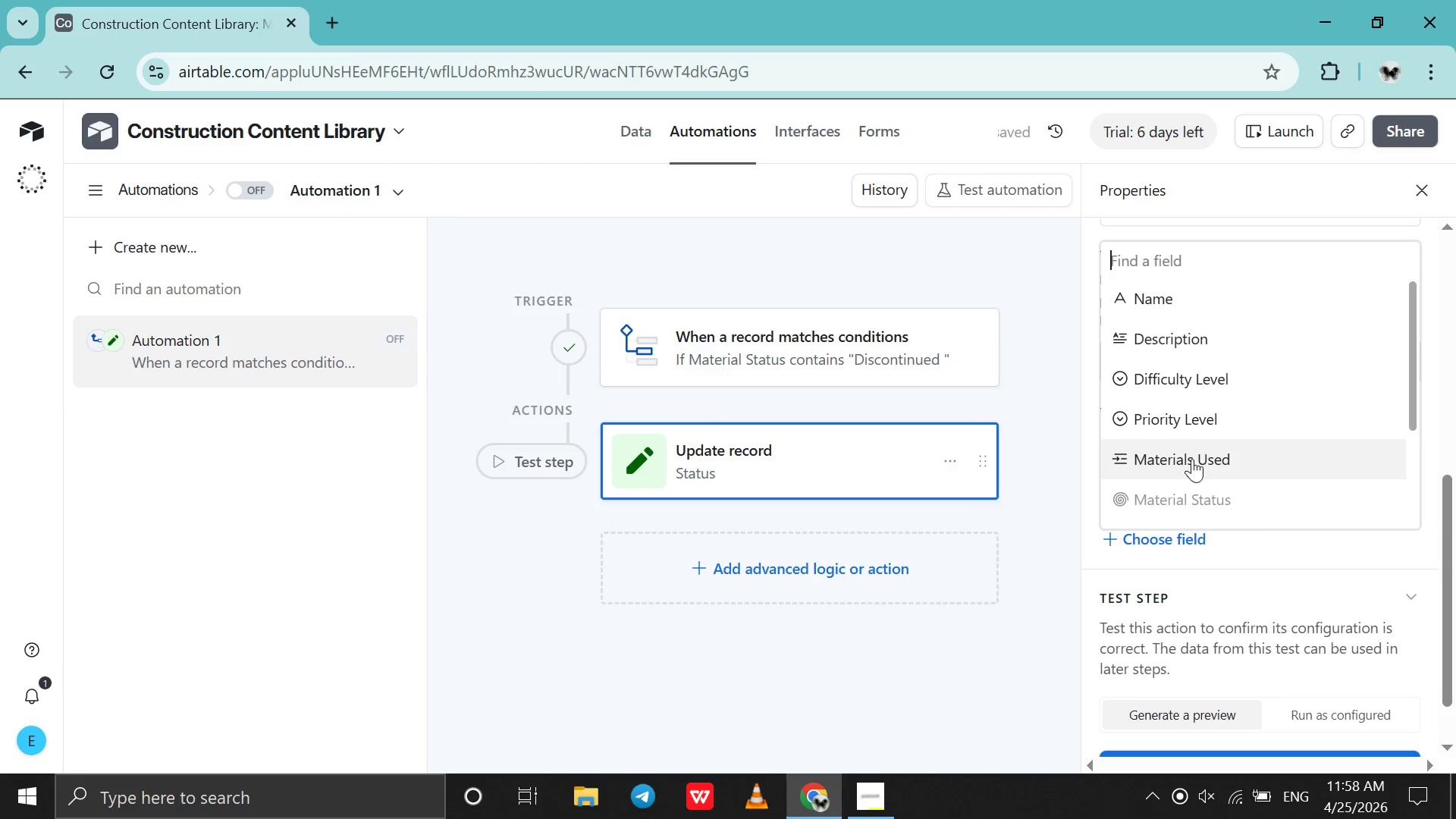 
scroll: coordinate [1192, 459], scroll_direction: down, amount: 5.0
 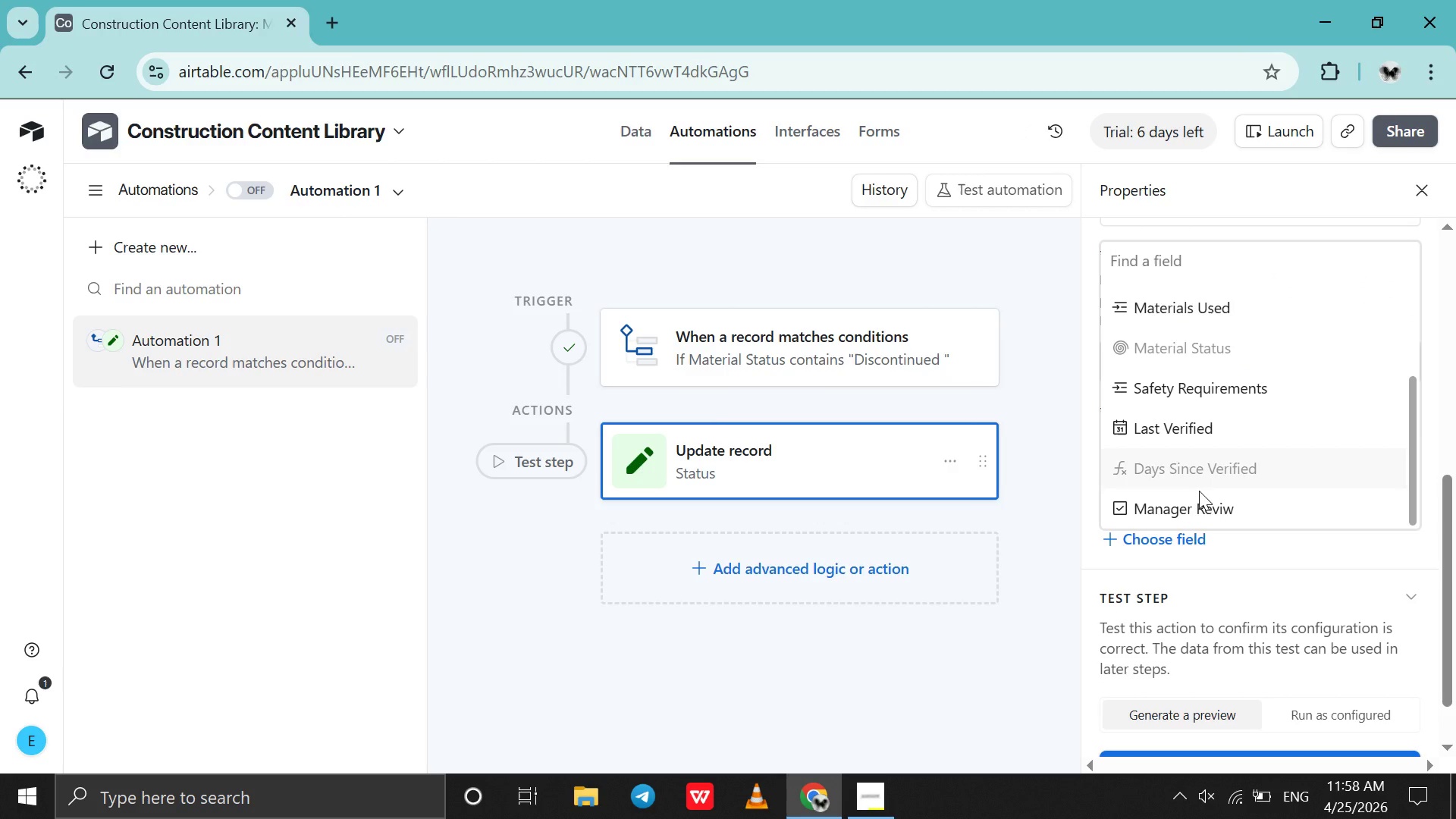 
left_click([1196, 513])
 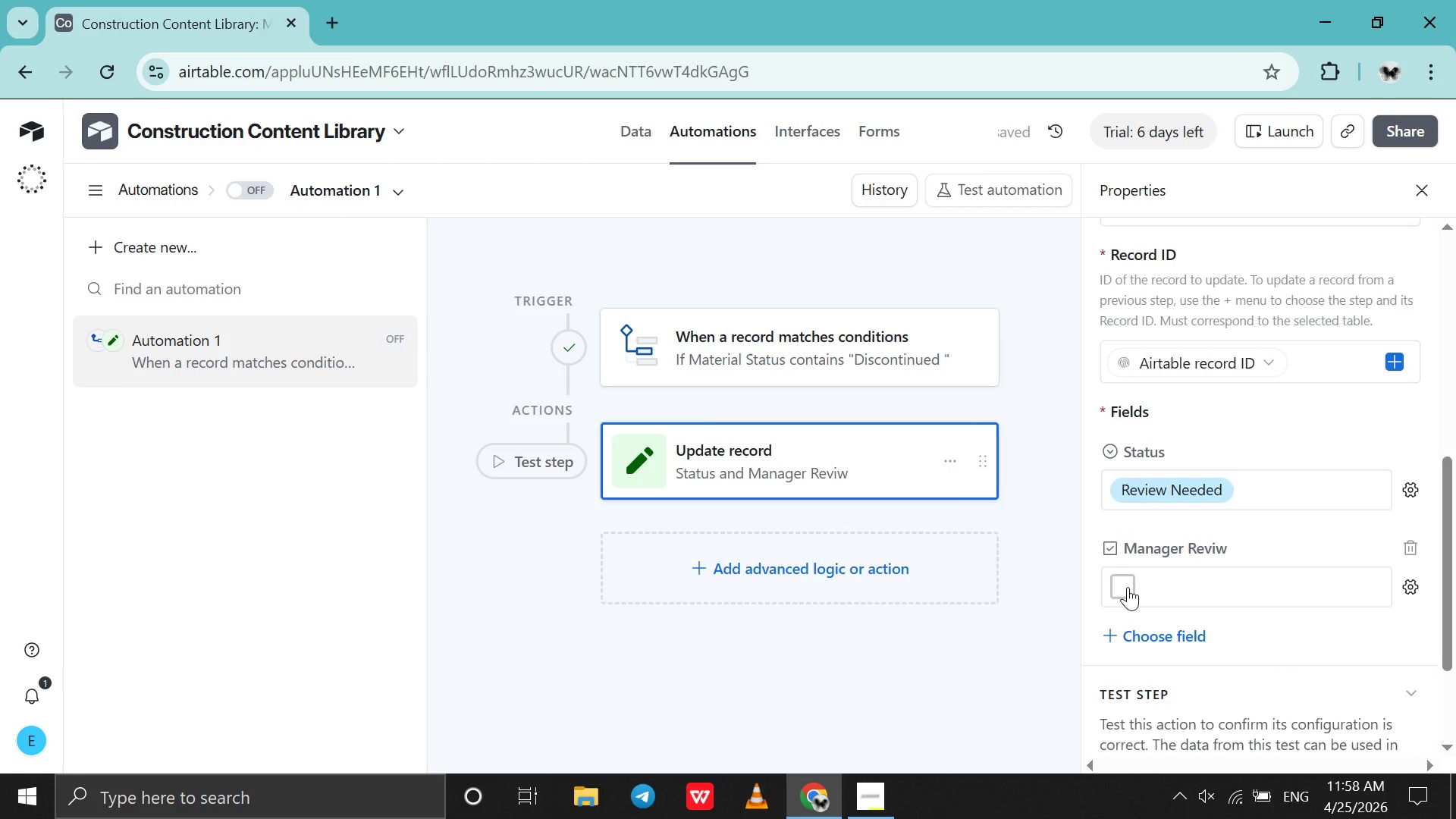 
left_click([1127, 587])
 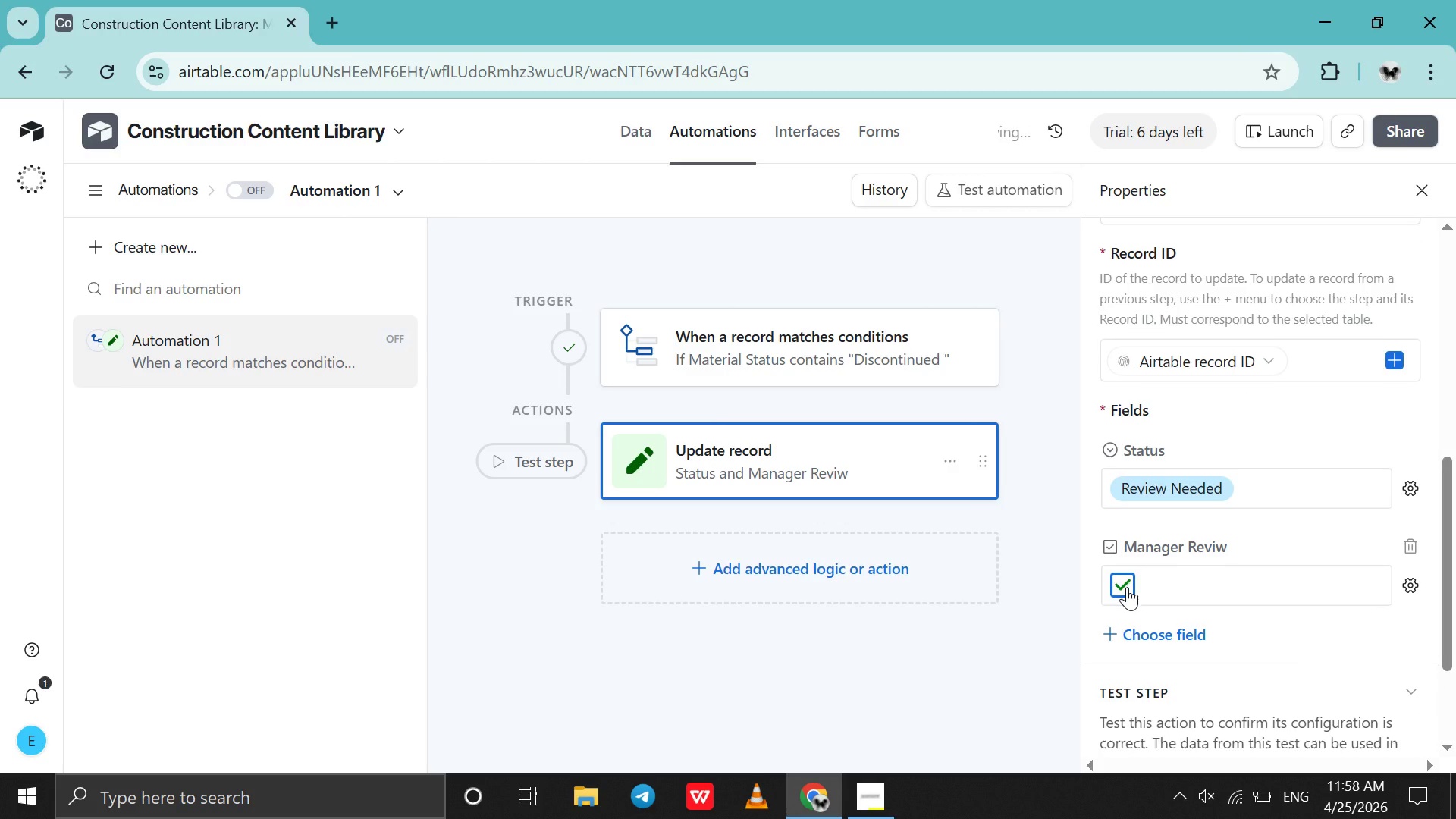 
scroll: coordinate [1127, 587], scroll_direction: down, amount: 7.0
 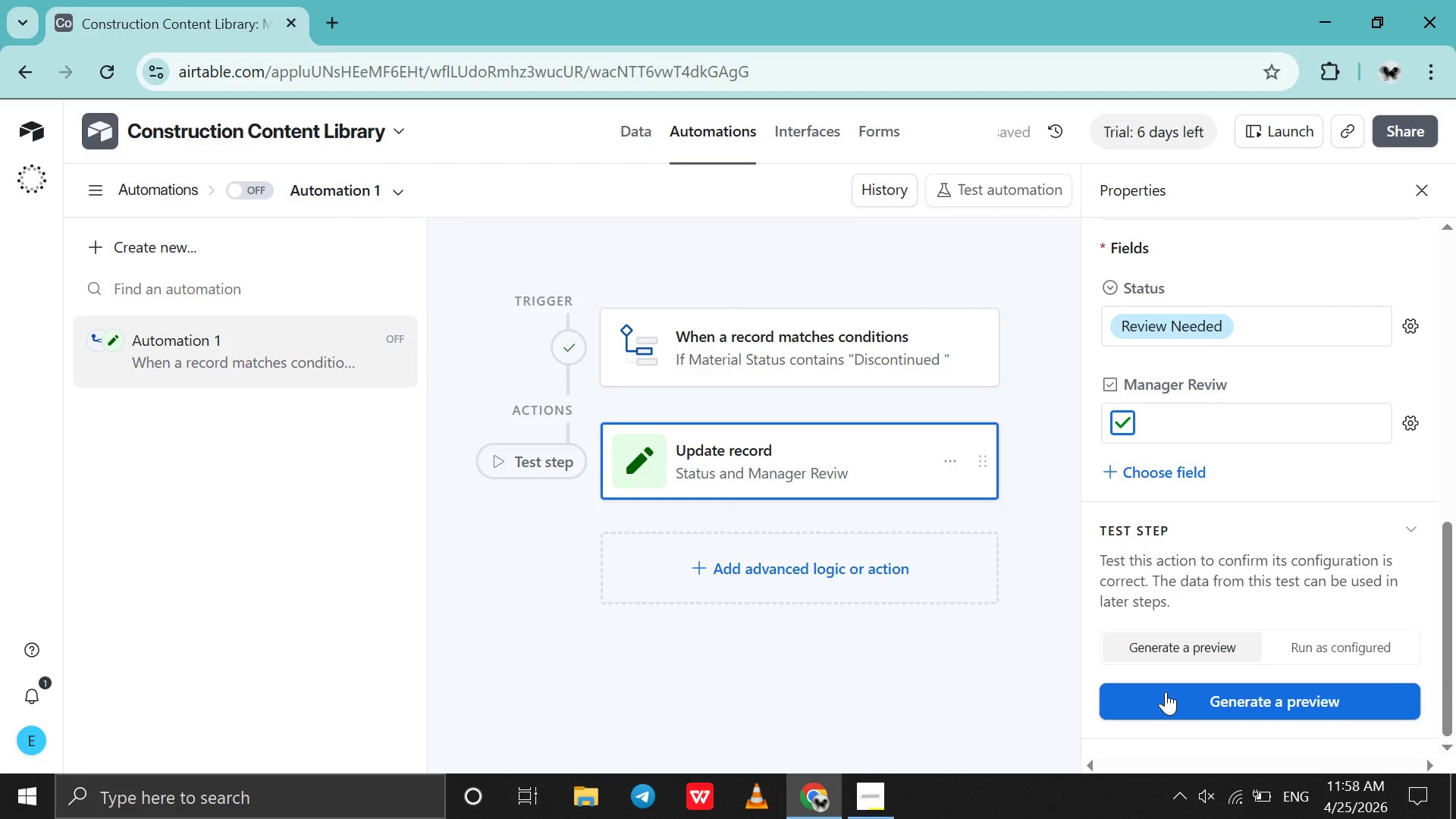 
left_click([1166, 692])
 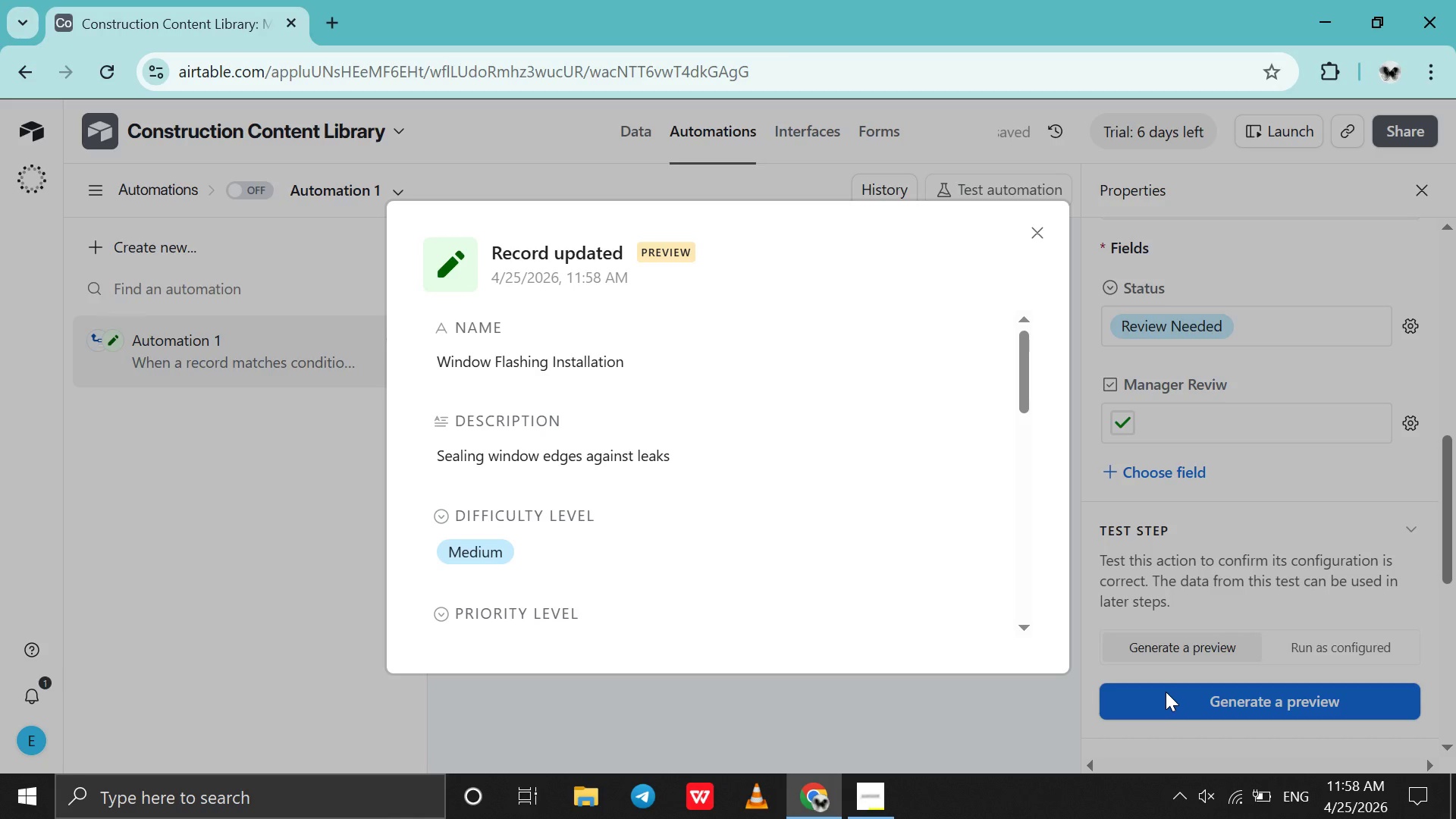 
wait(6.0)
 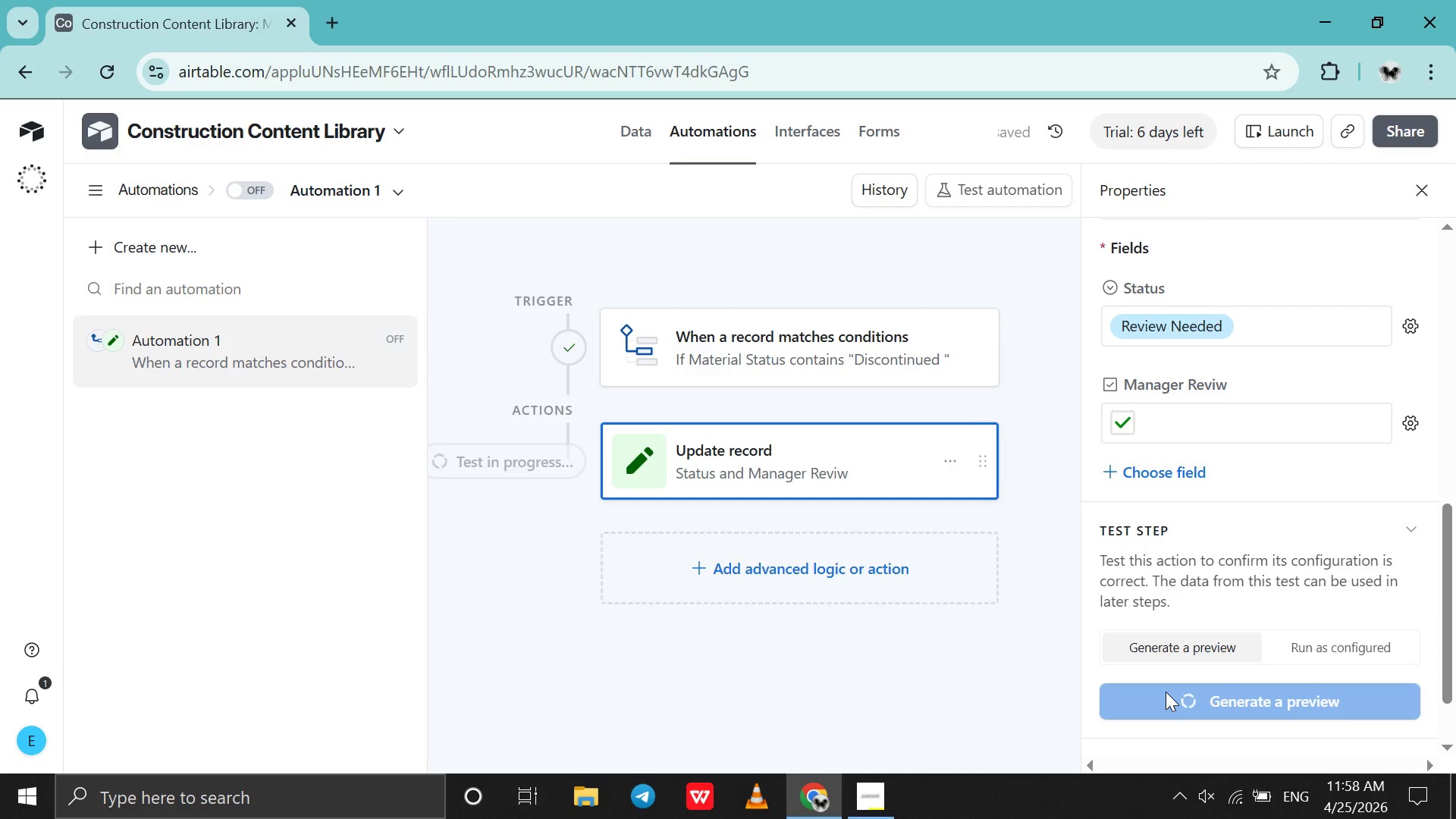 
scroll: coordinate [936, 603], scroll_direction: down, amount: 38.0
 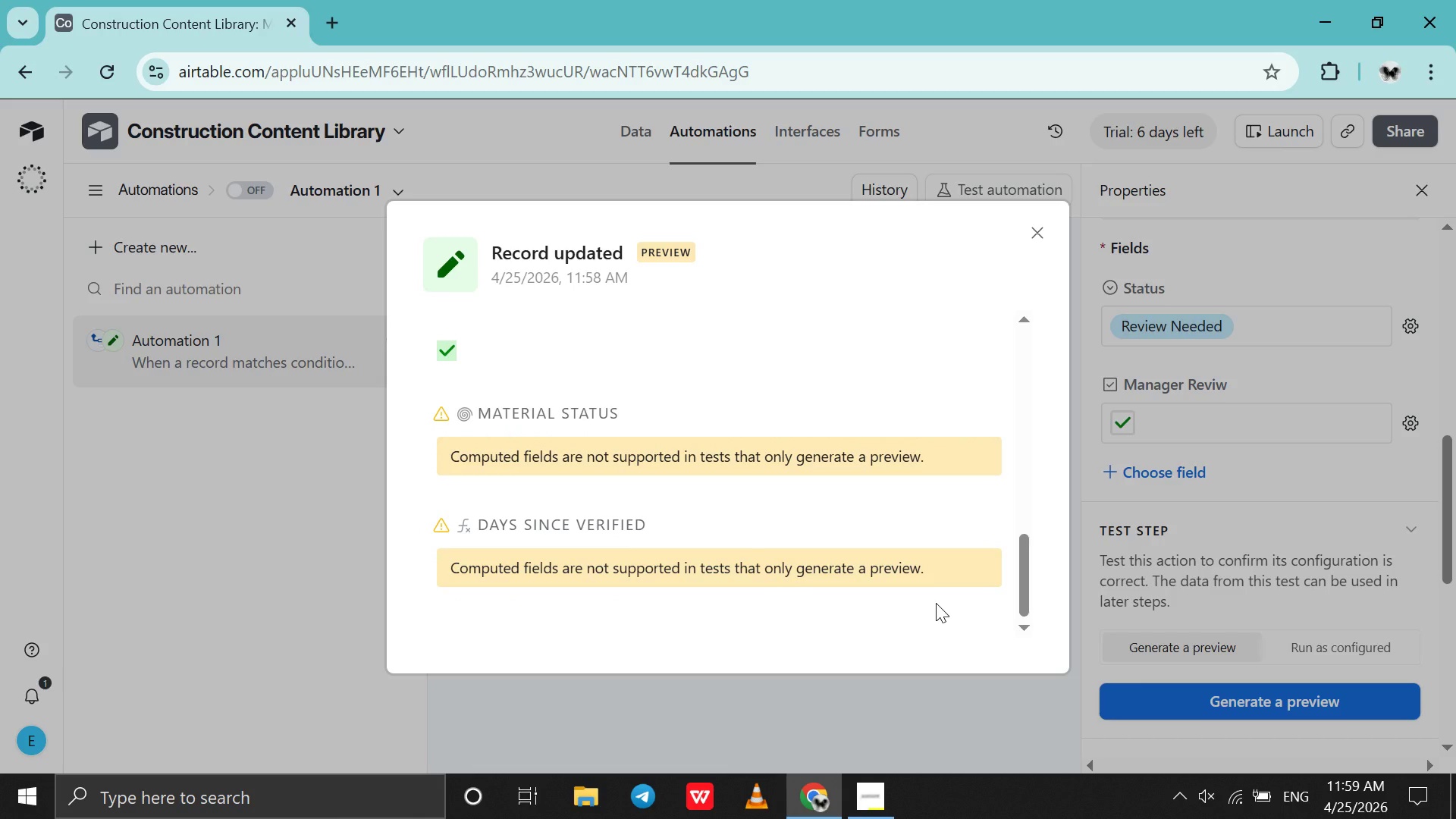 
scroll: coordinate [936, 603], scroll_direction: up, amount: 39.0
 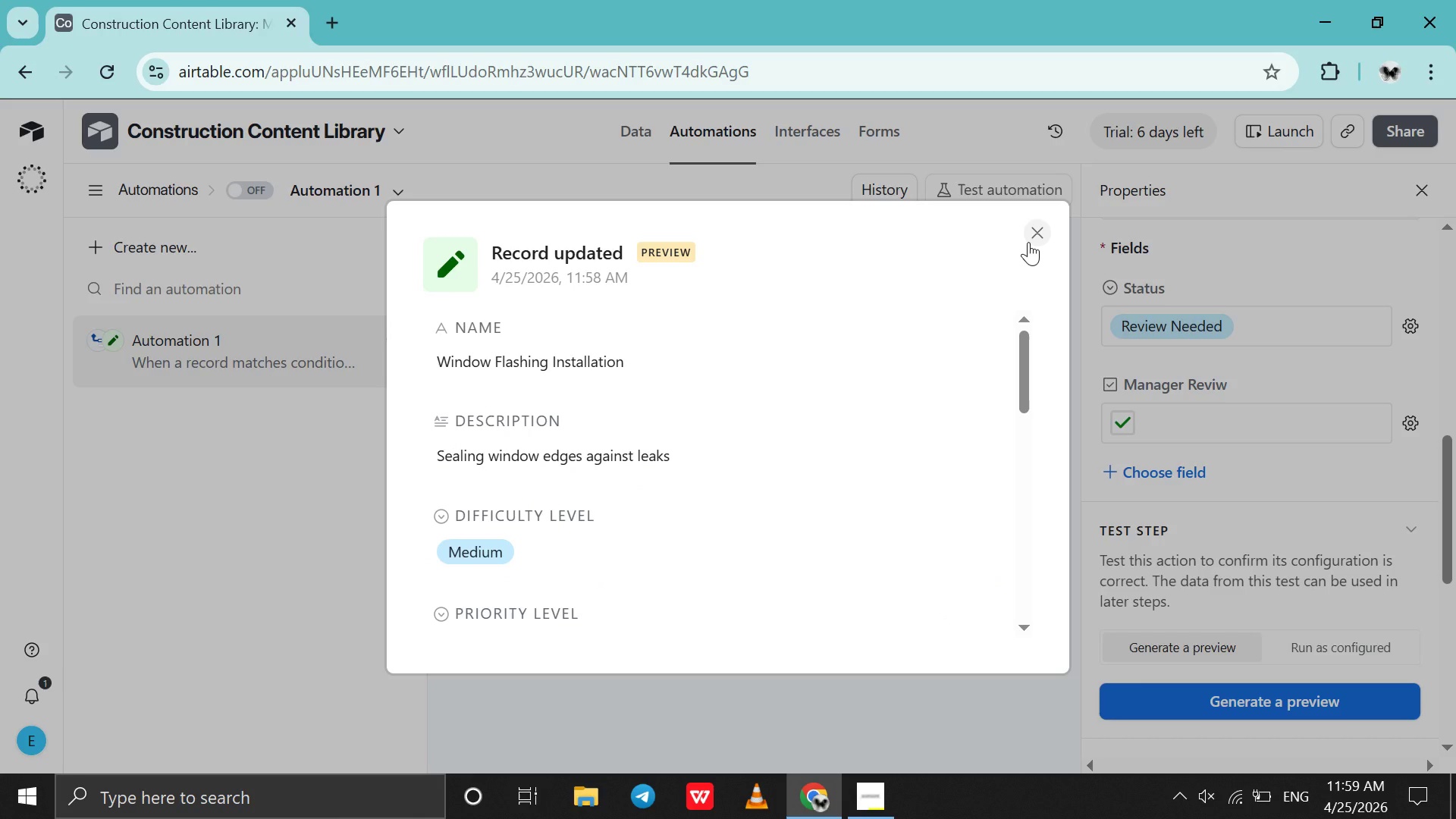 
left_click([1028, 242])
 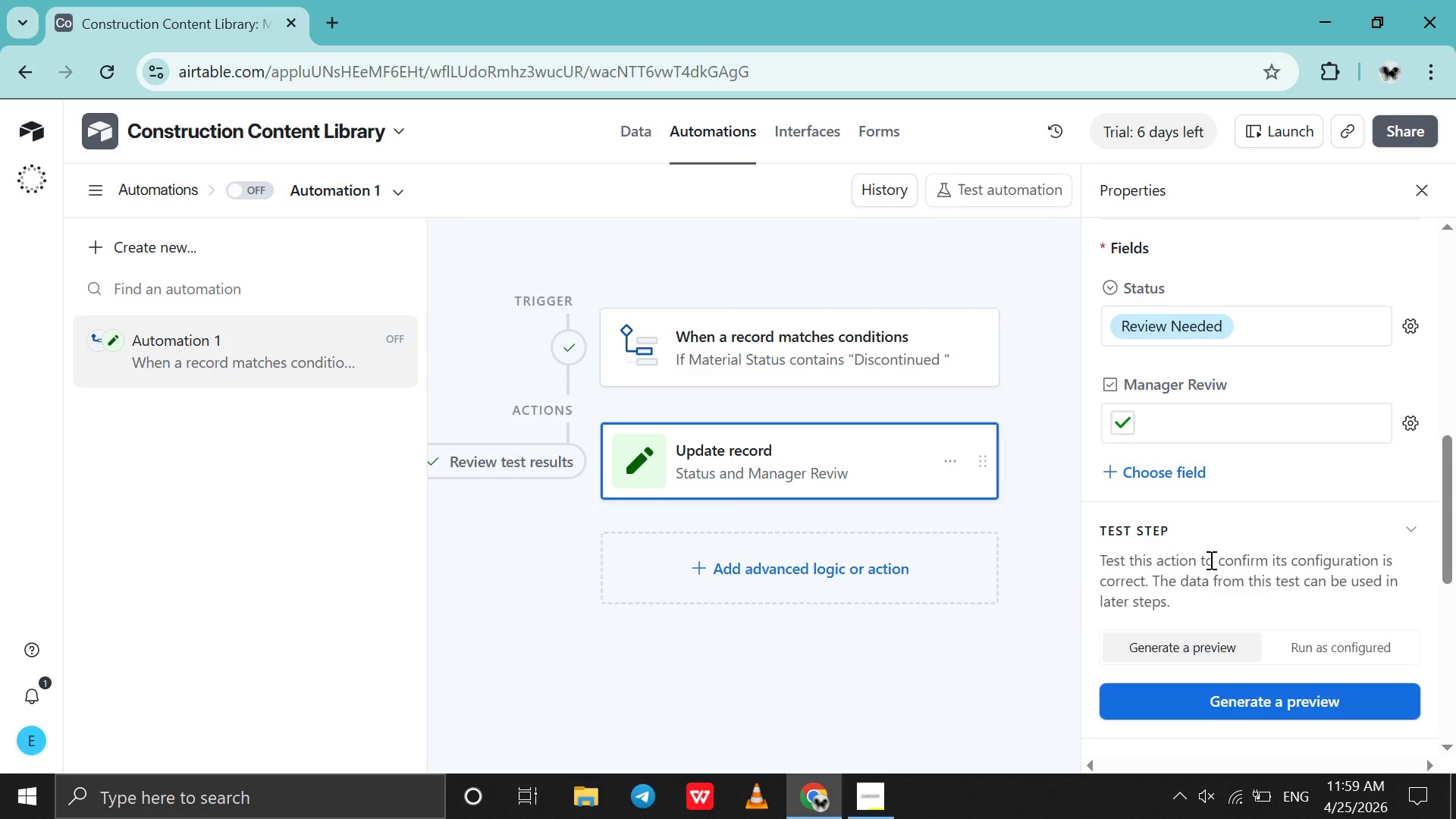 
scroll: coordinate [1210, 560], scroll_direction: down, amount: 15.0
 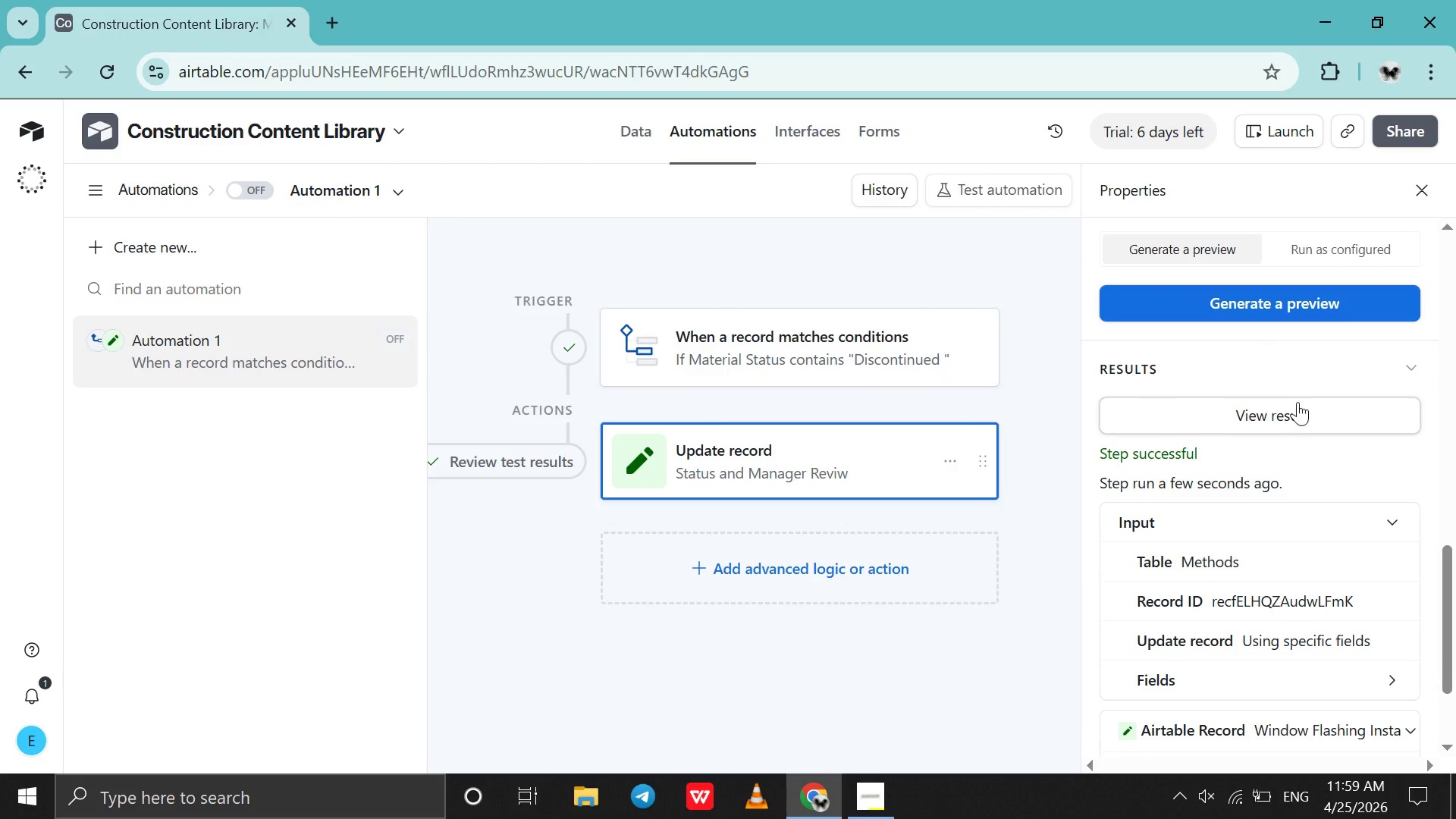 
left_click([1298, 402])
 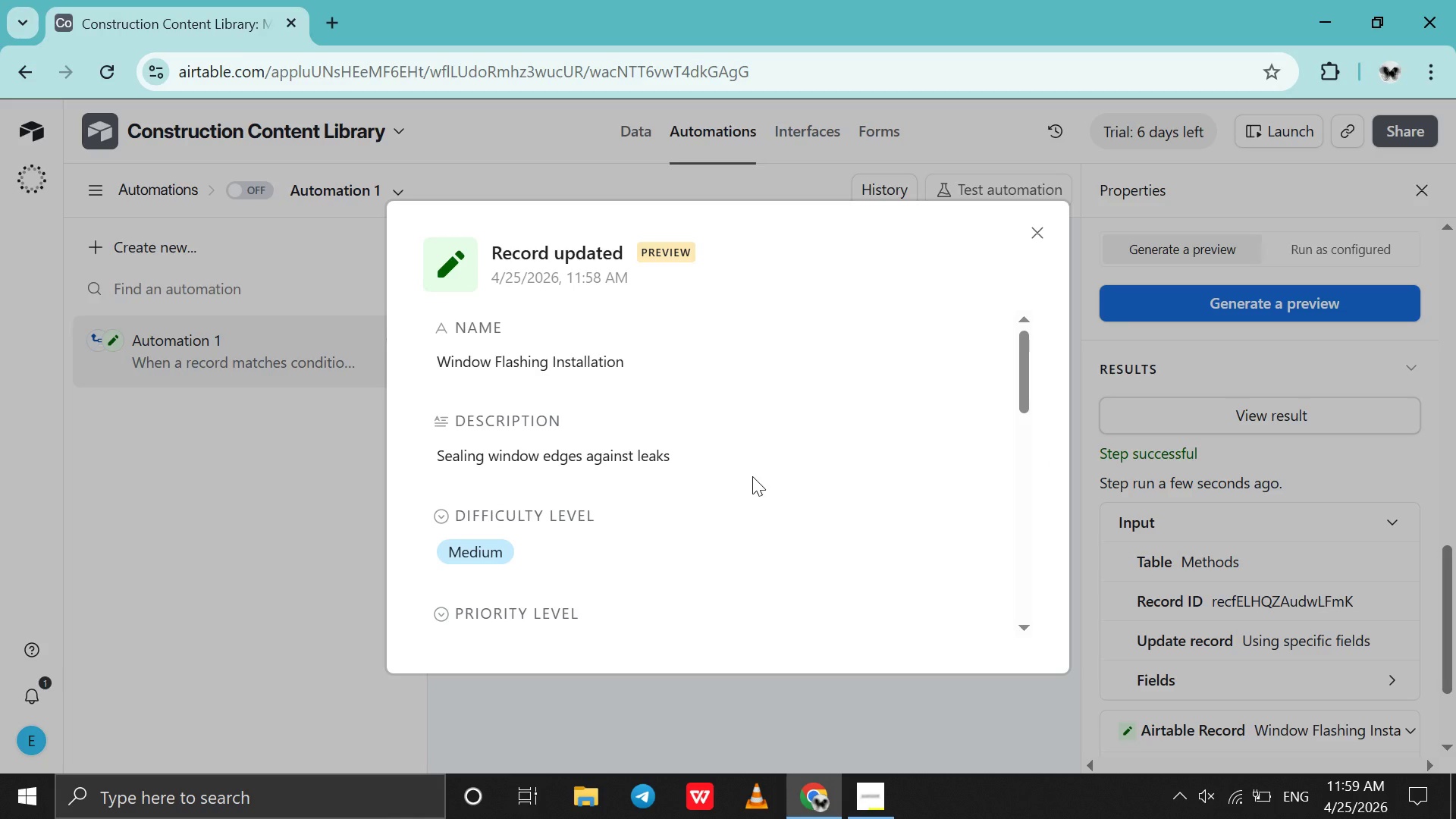 
scroll: coordinate [748, 476], scroll_direction: down, amount: 14.0
 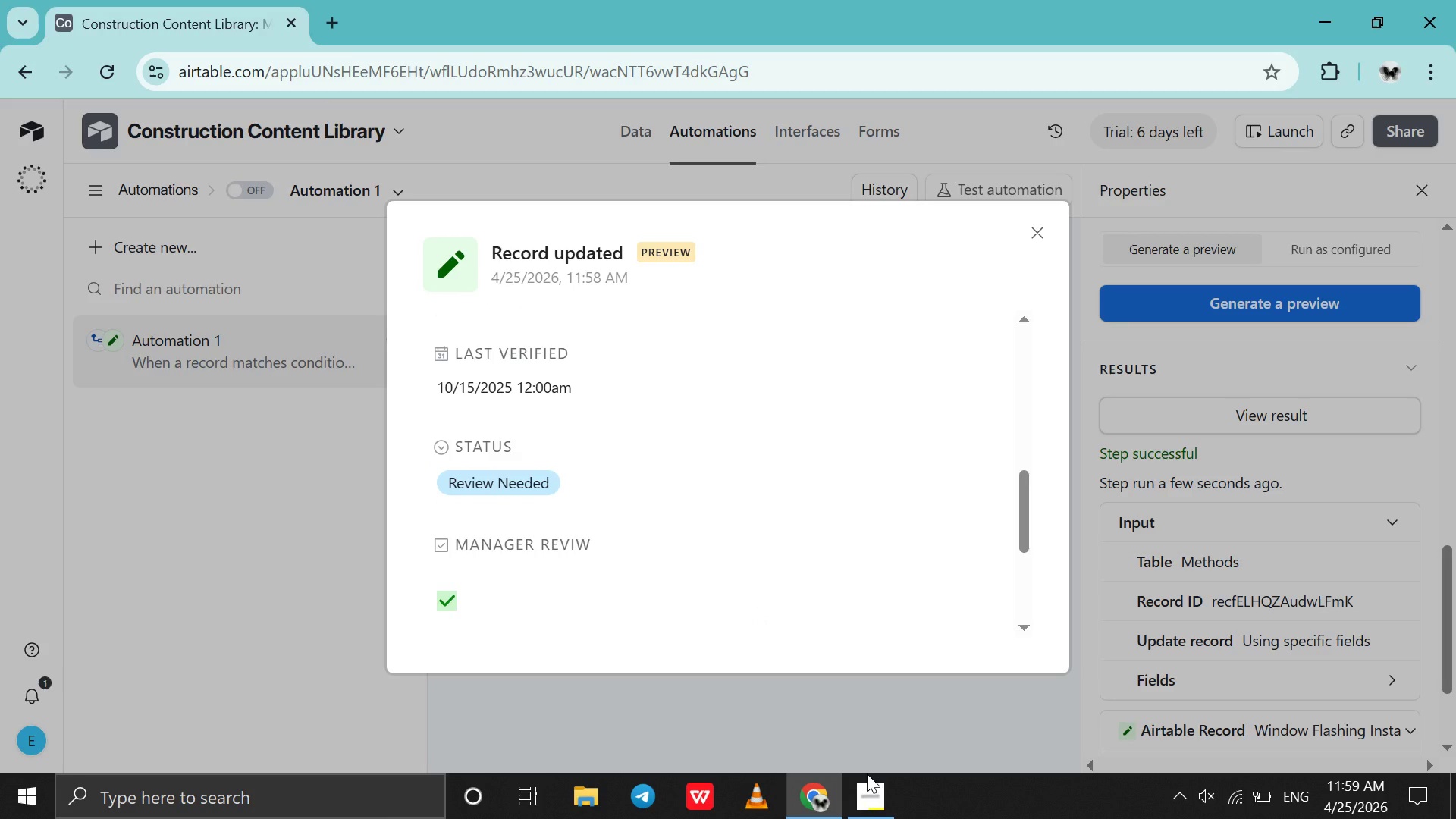 
left_click([874, 804])